 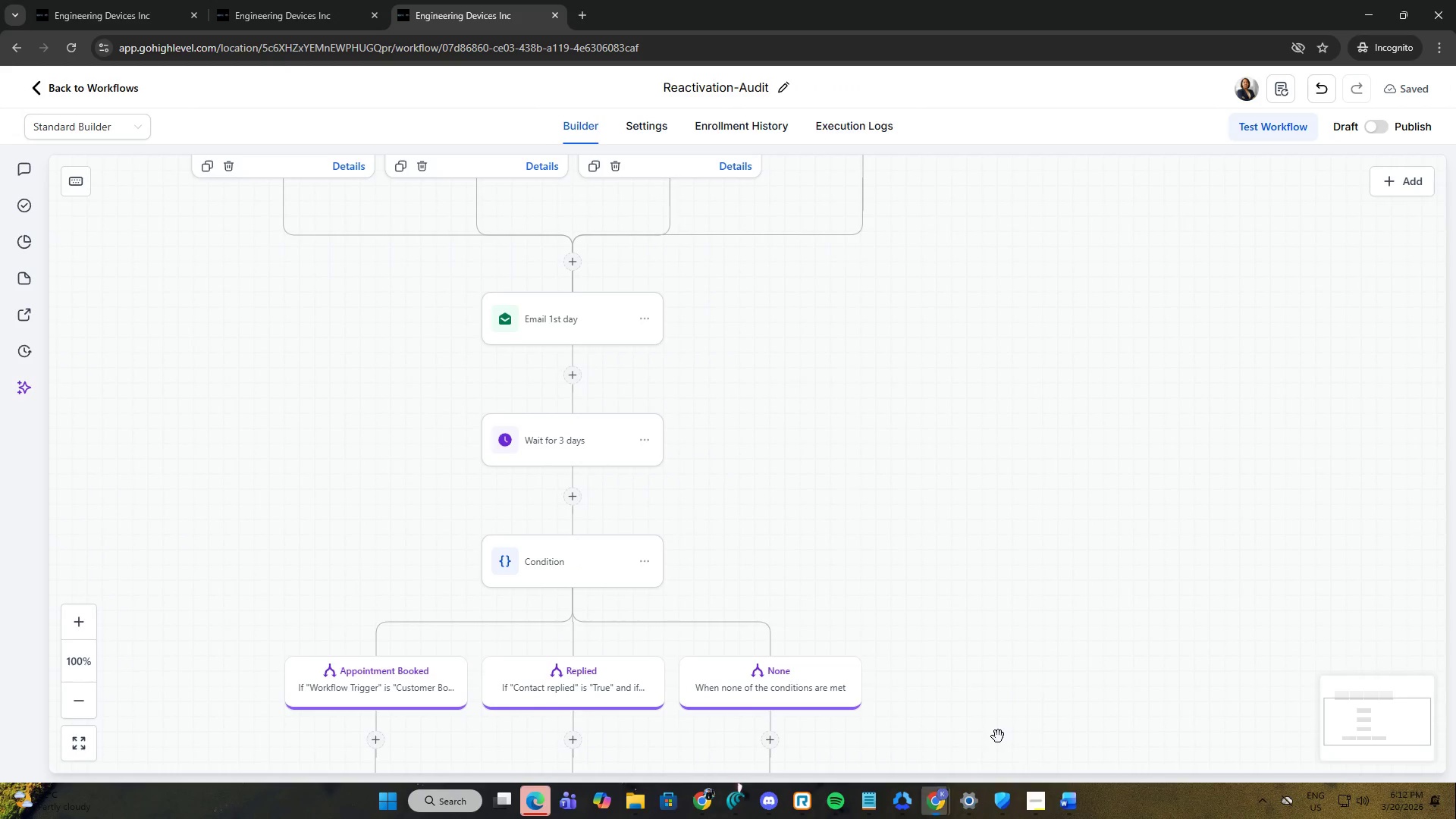 
scroll: coordinate [786, 526], scroll_direction: up, amount: 5.0
 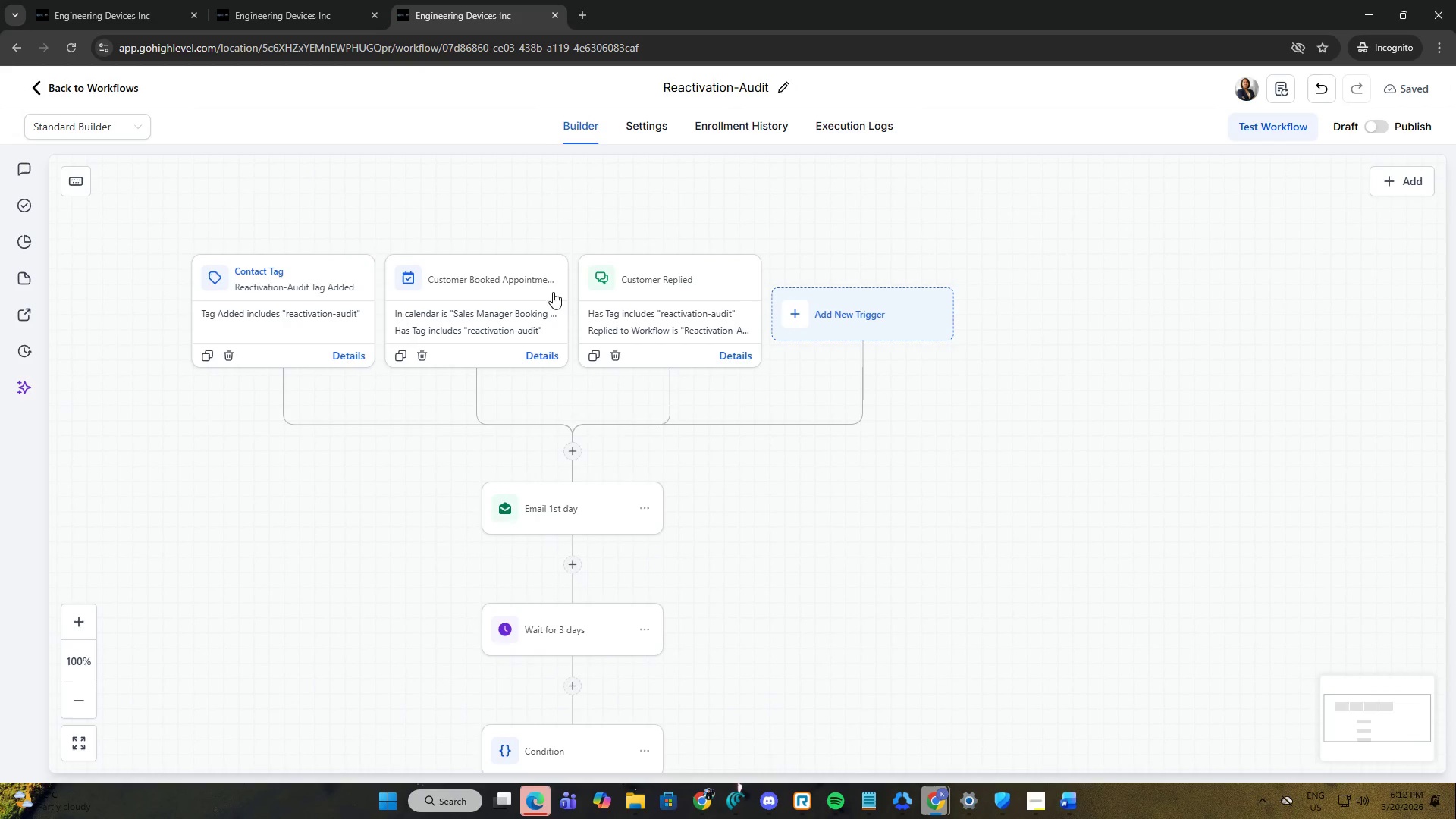 
left_click([813, 312])
 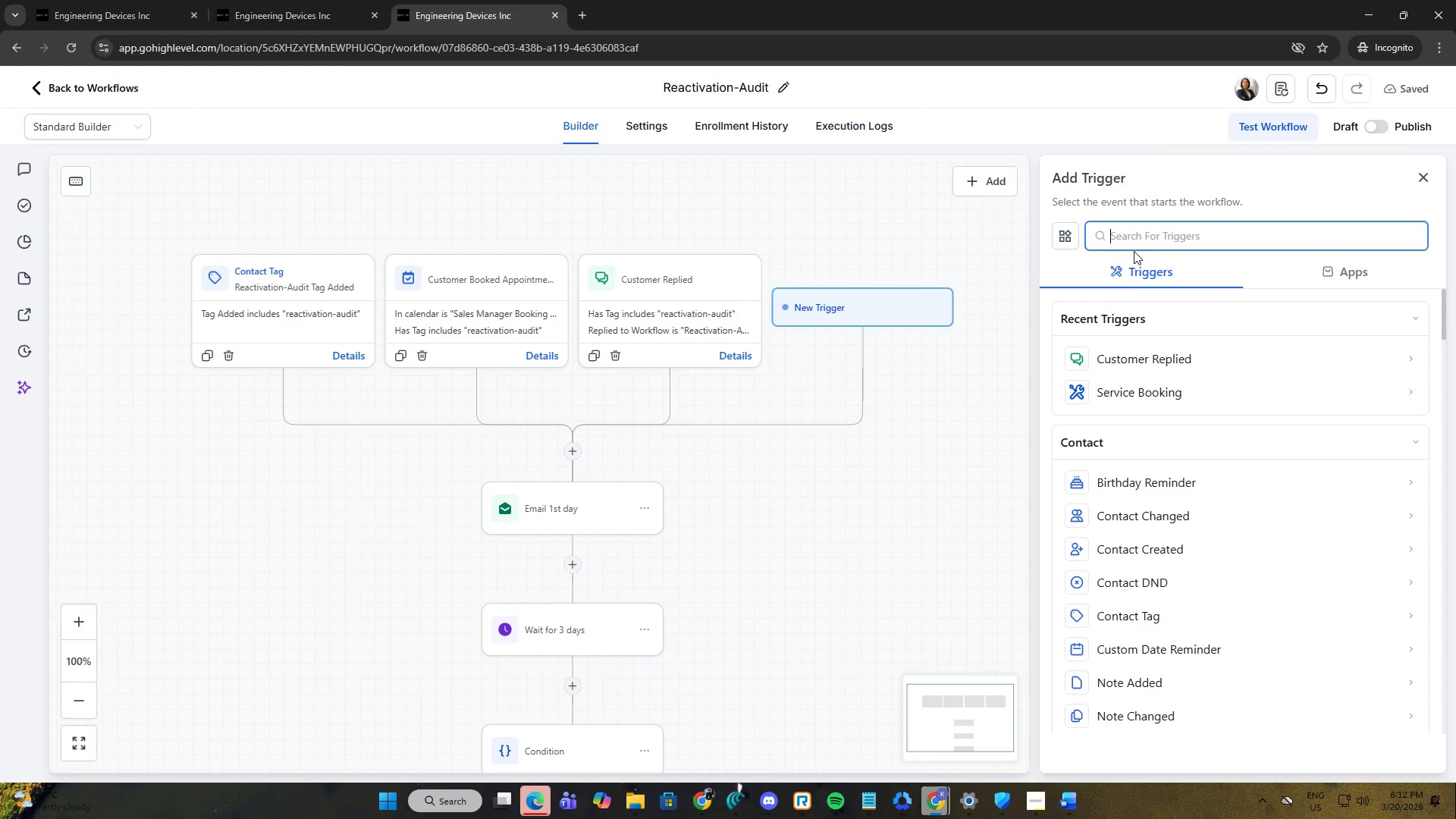 
left_click([1144, 232])
 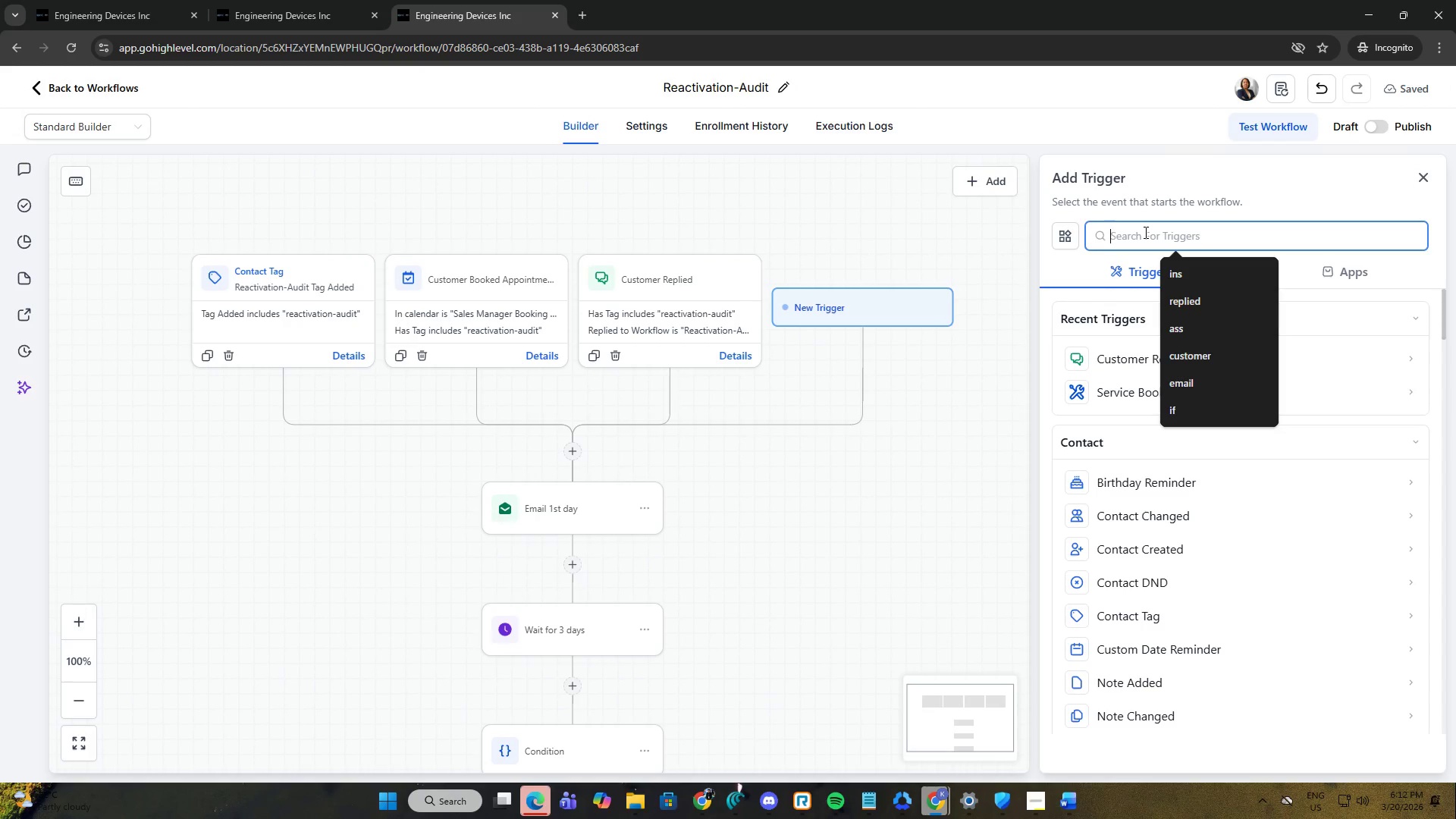 
type(appo)
 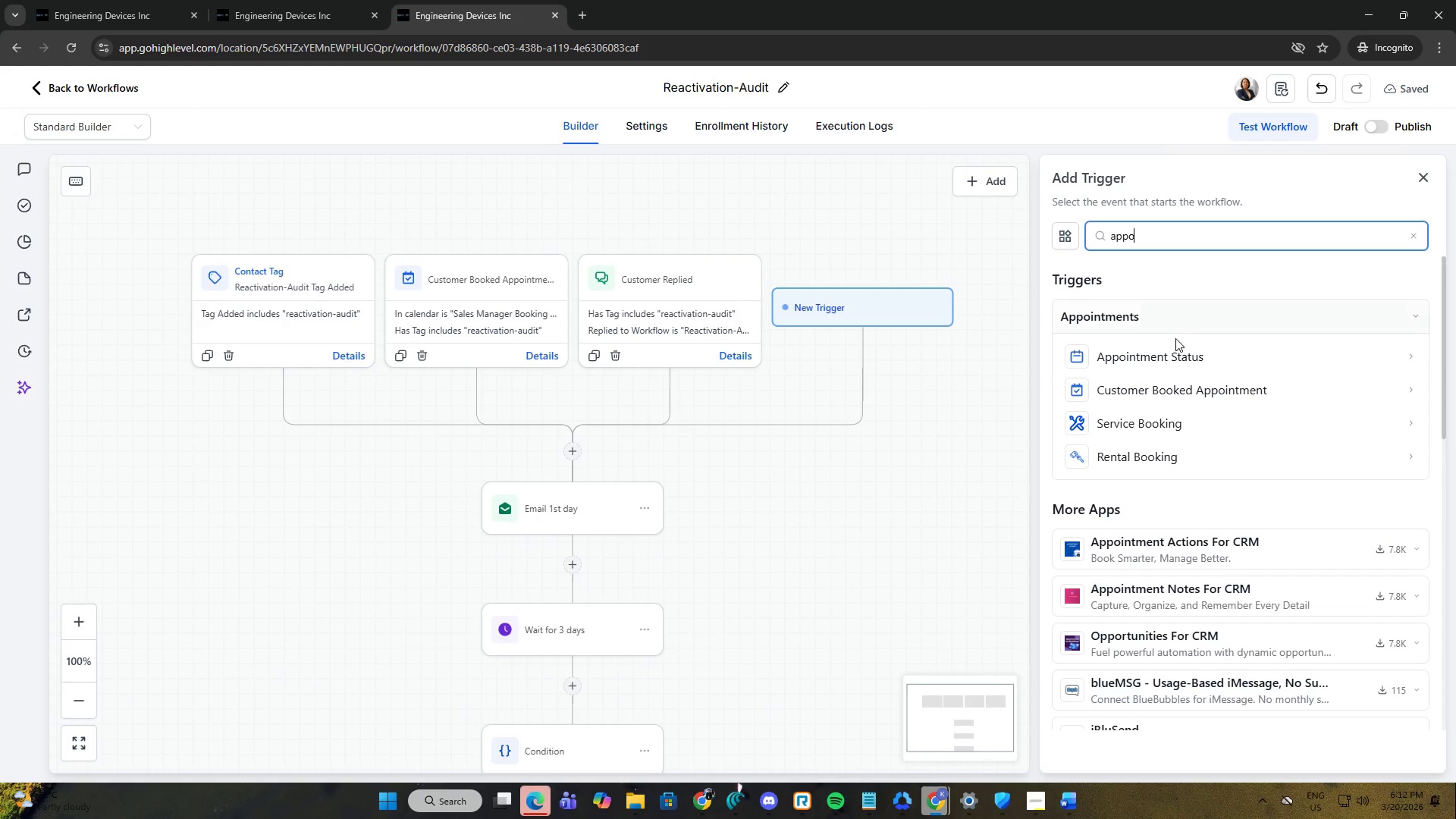 
left_click([1175, 353])
 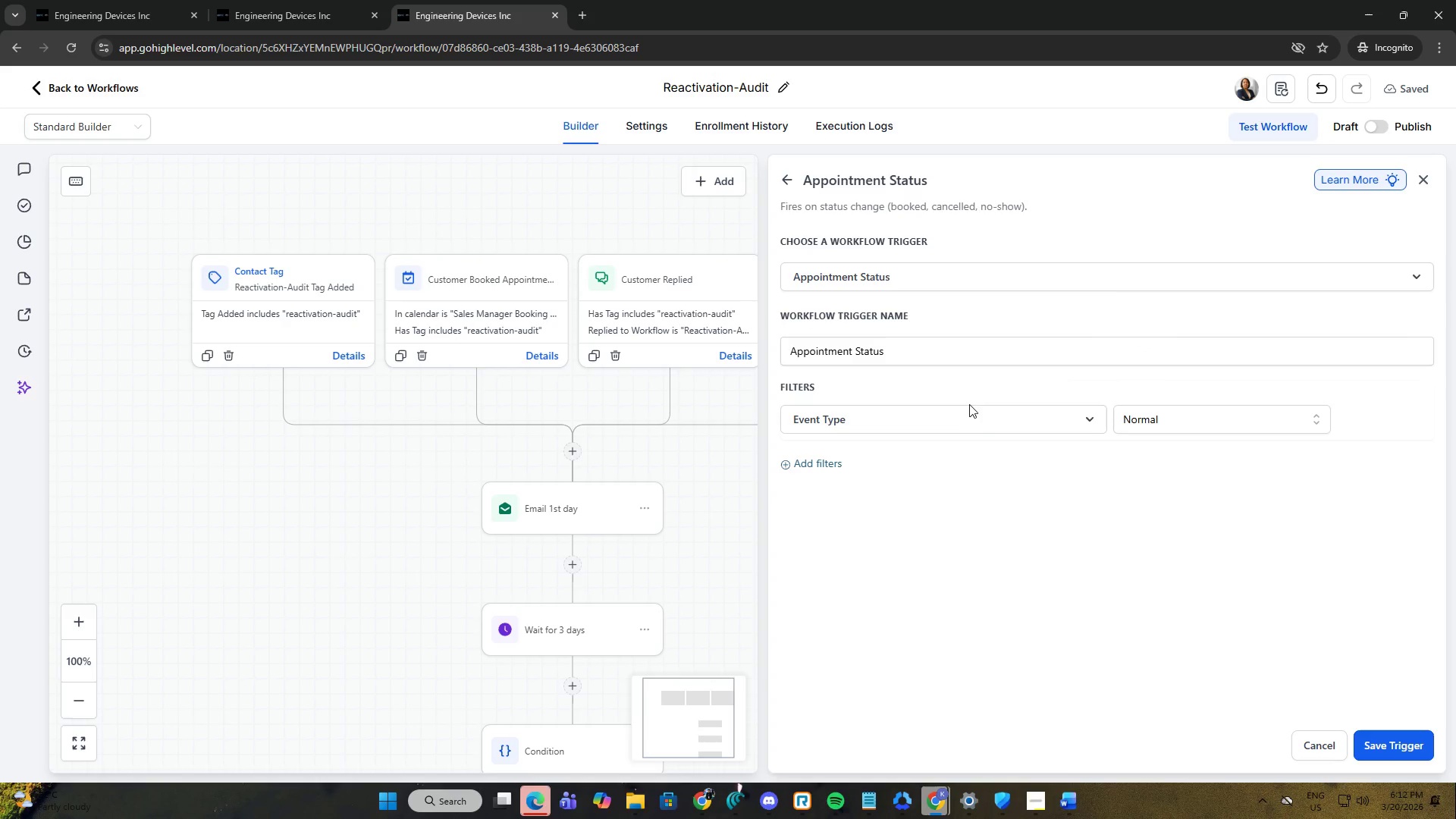 
left_click([980, 418])
 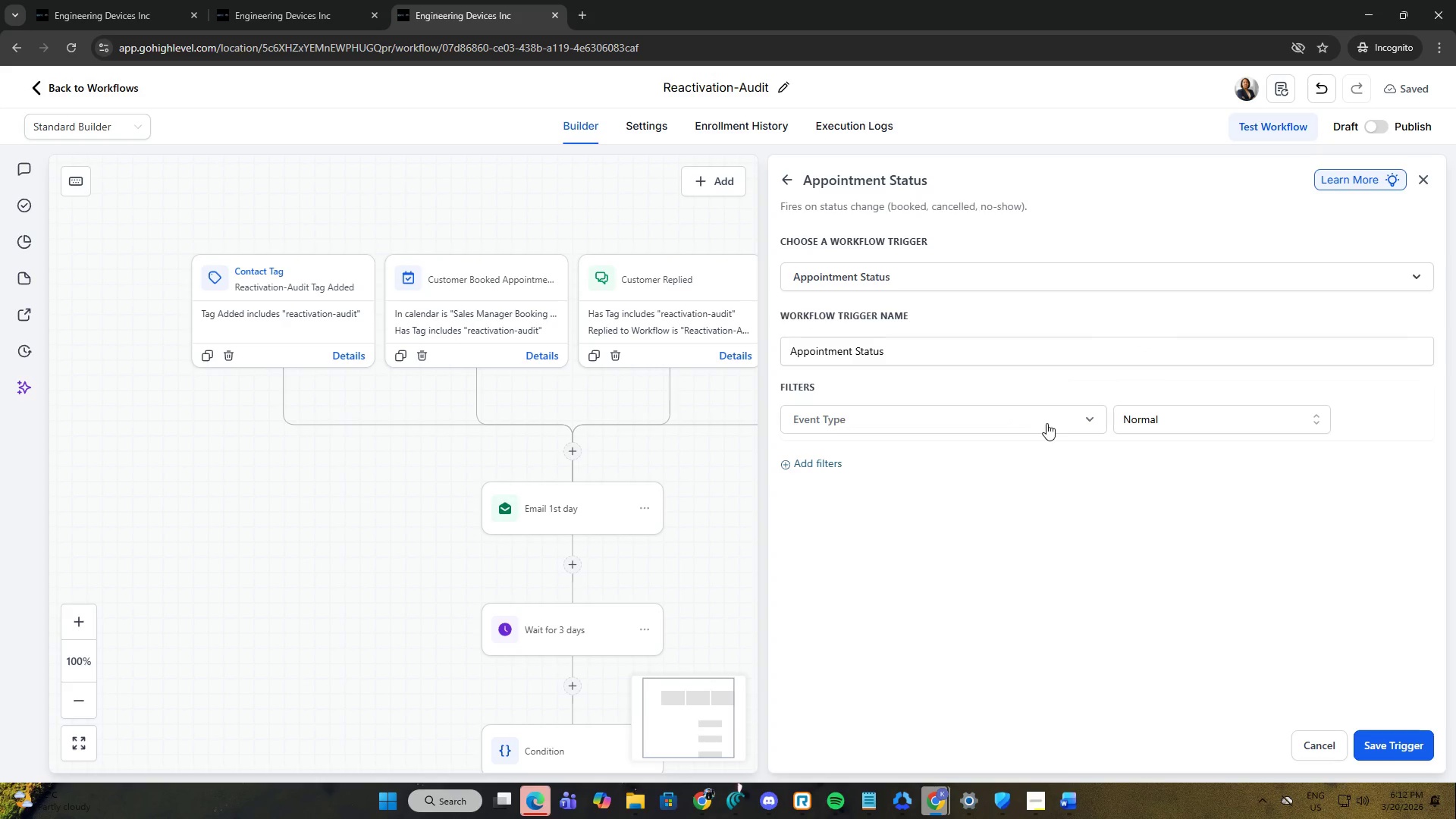 
left_click([1078, 421])
 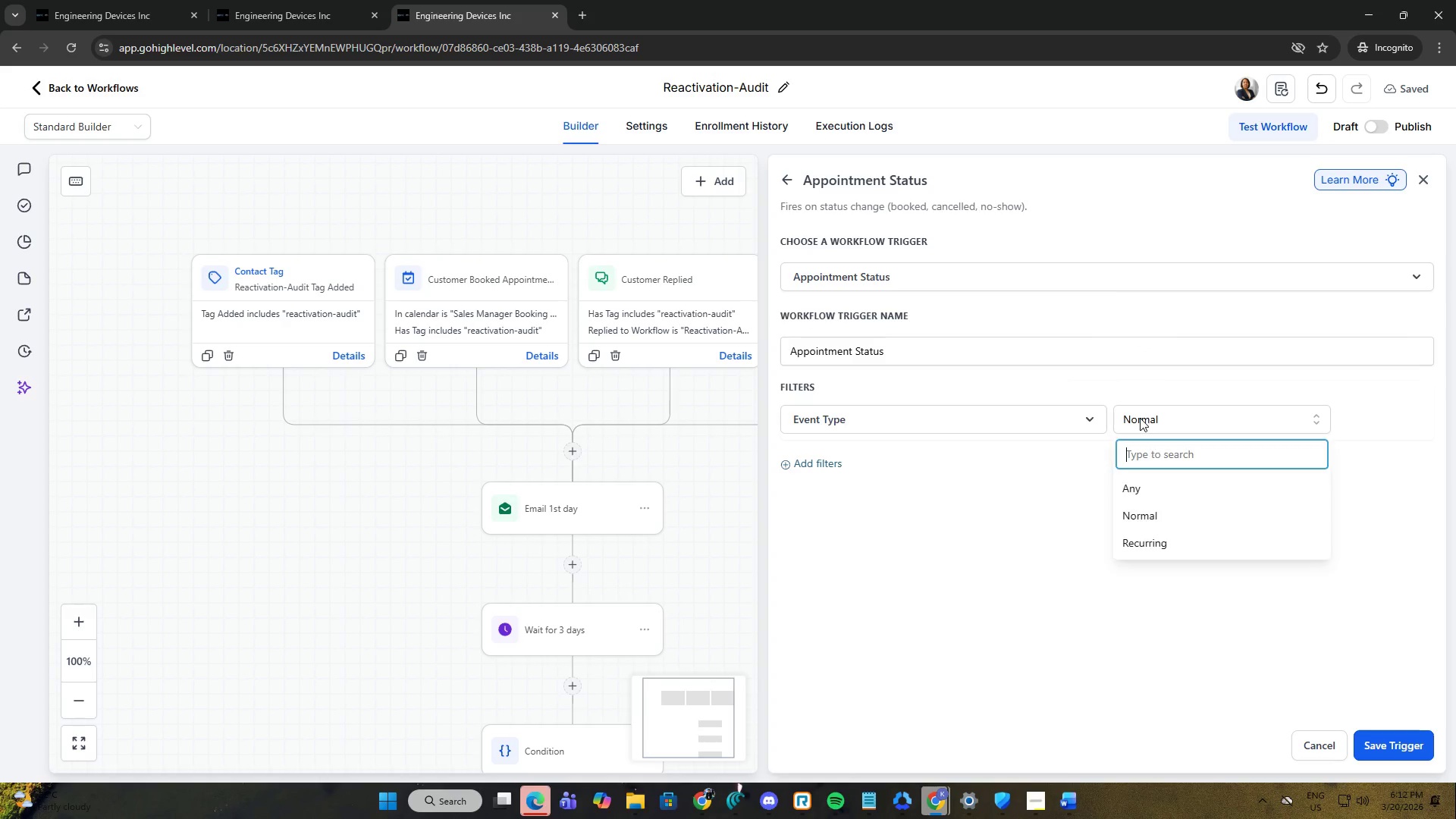 
double_click([1086, 419])
 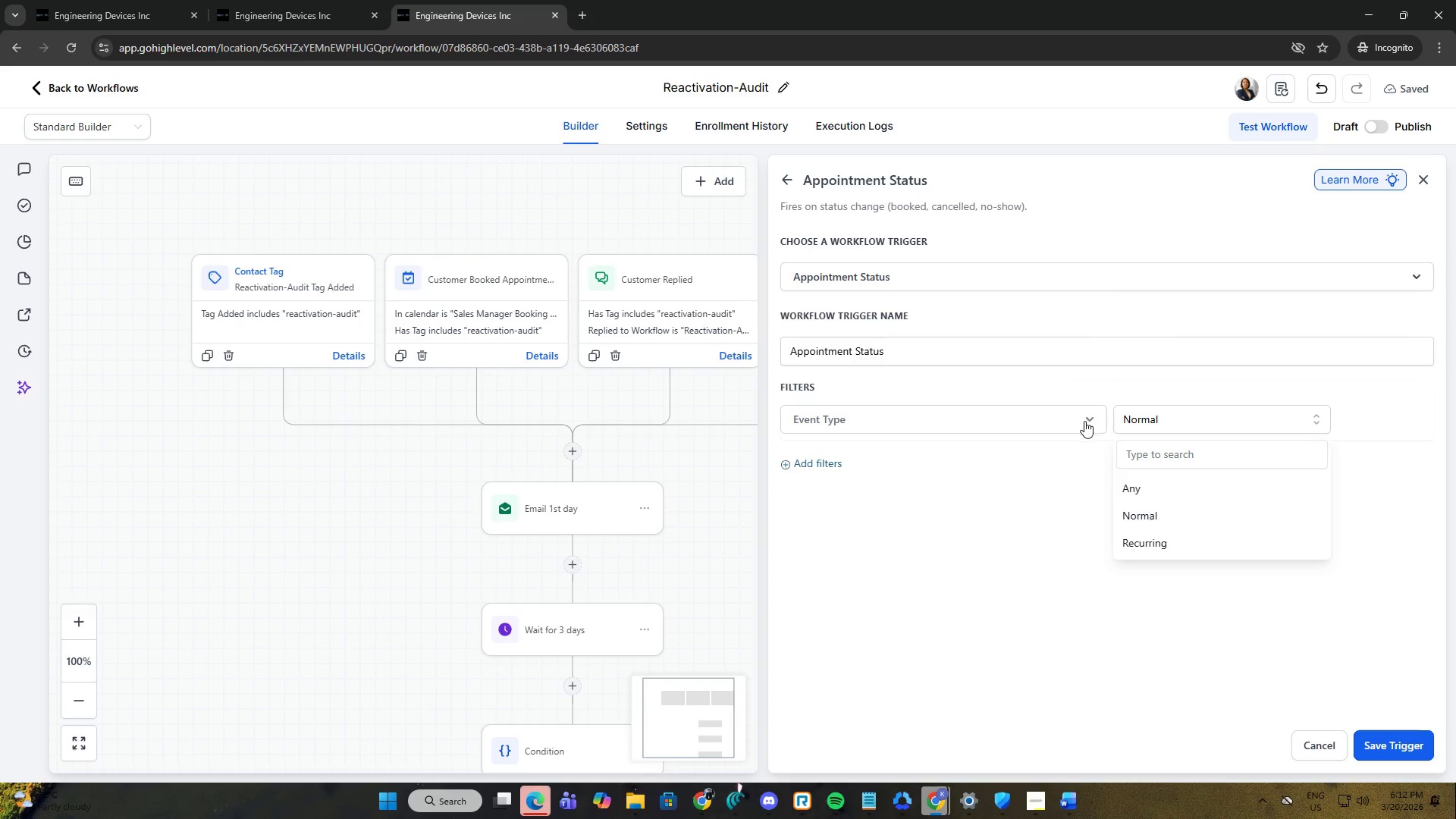 
double_click([1062, 455])
 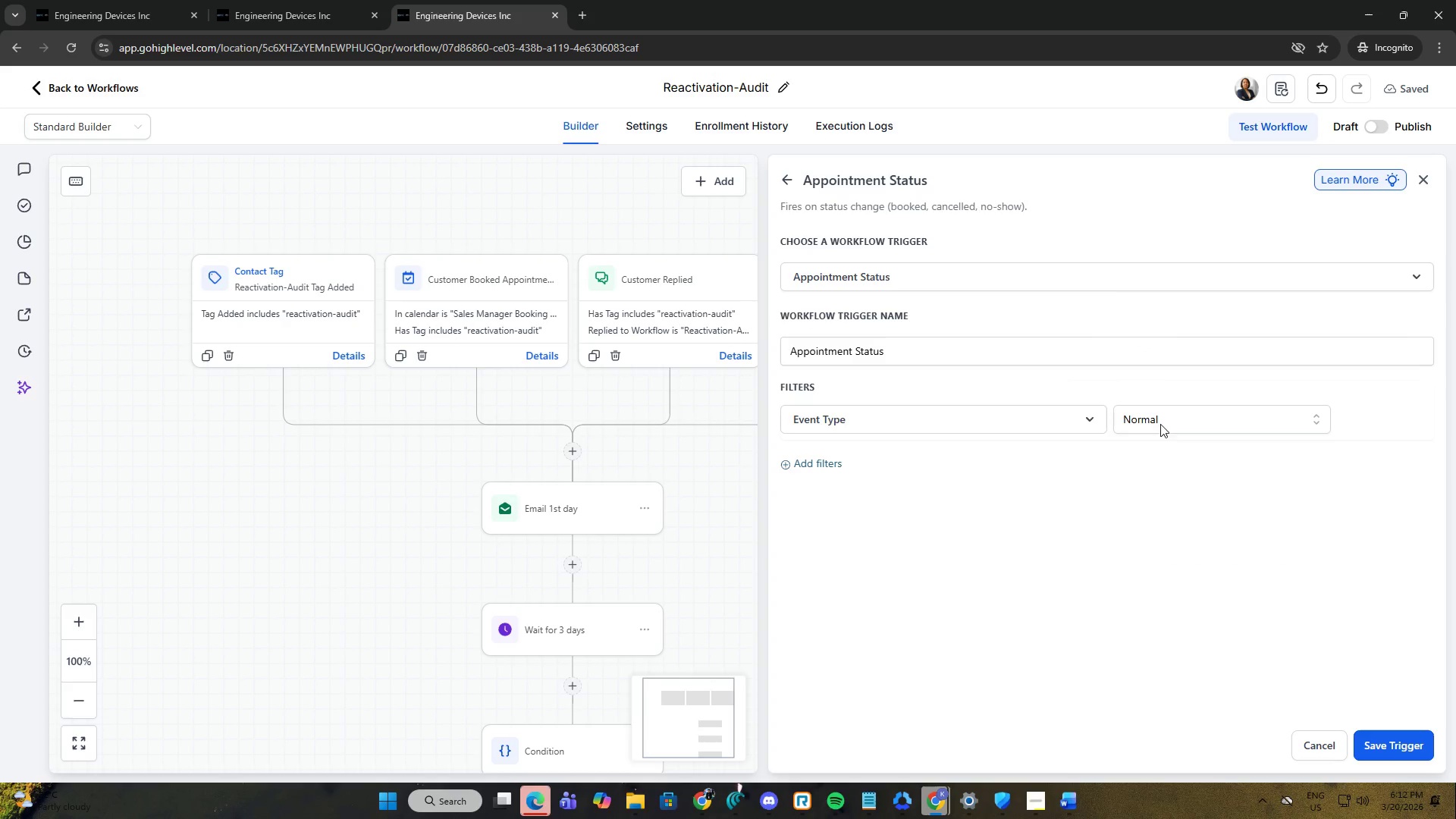 
left_click([1168, 422])
 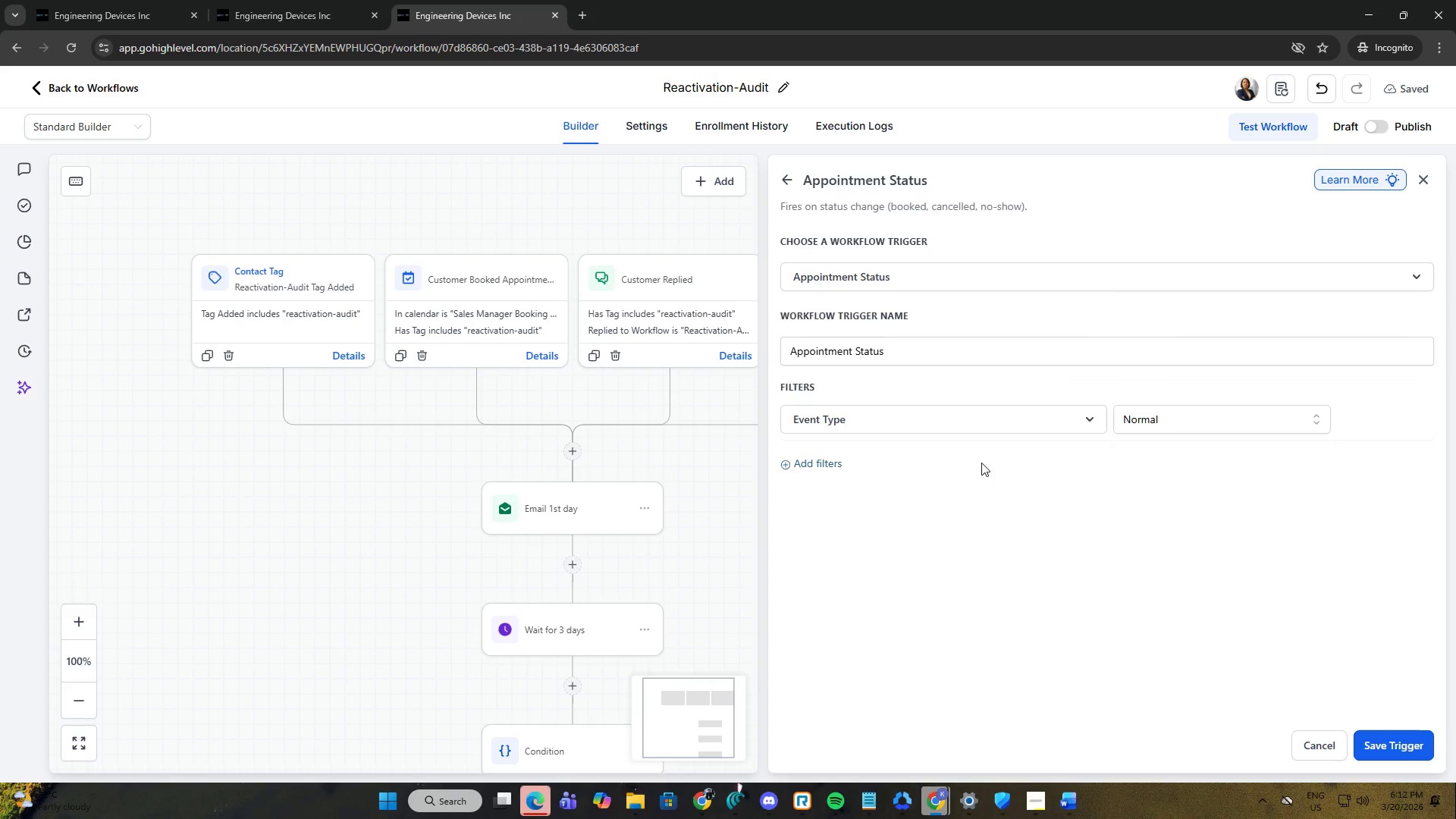 
double_click([930, 416])
 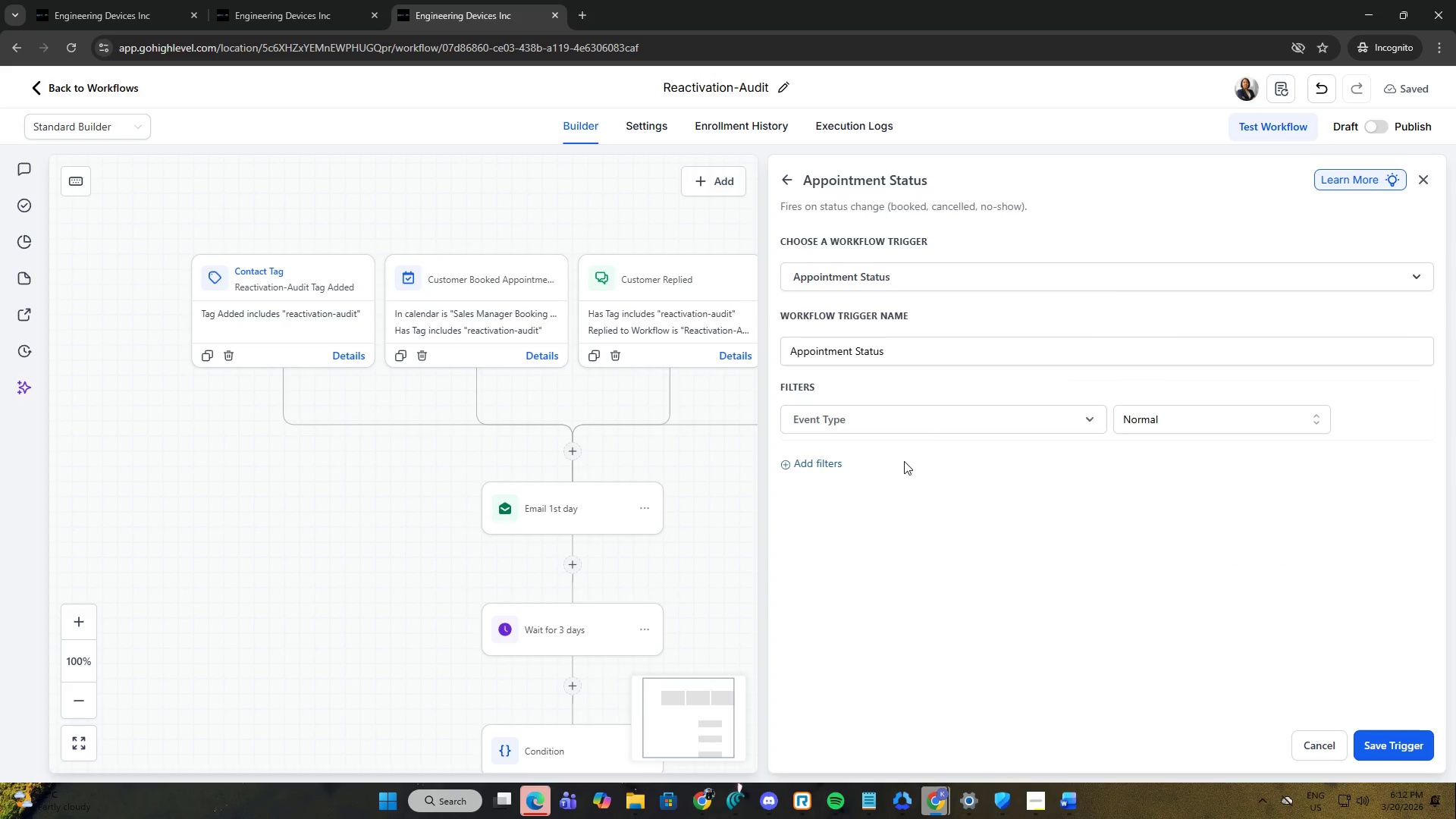 
left_click([902, 466])
 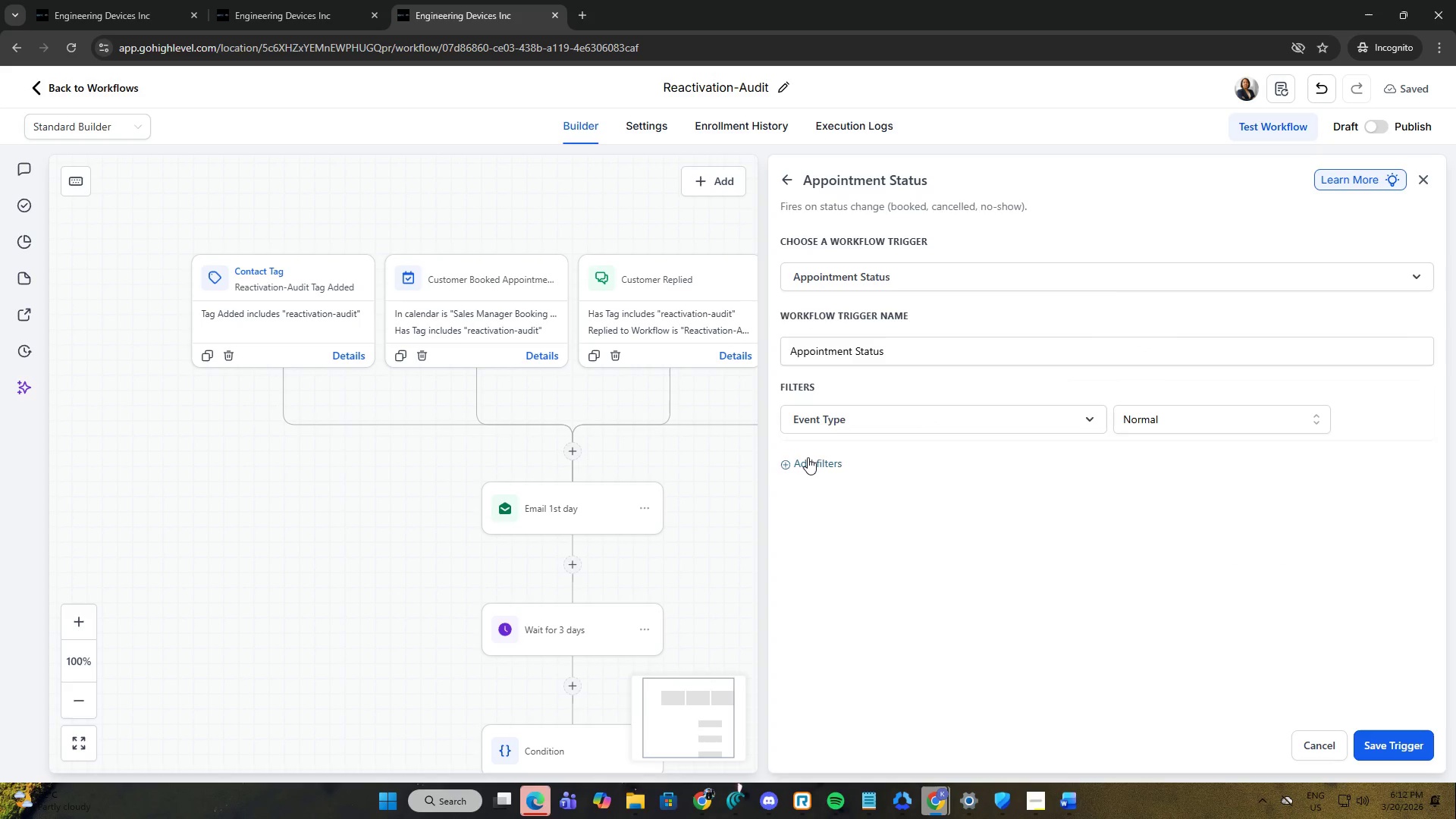 
double_click([857, 460])
 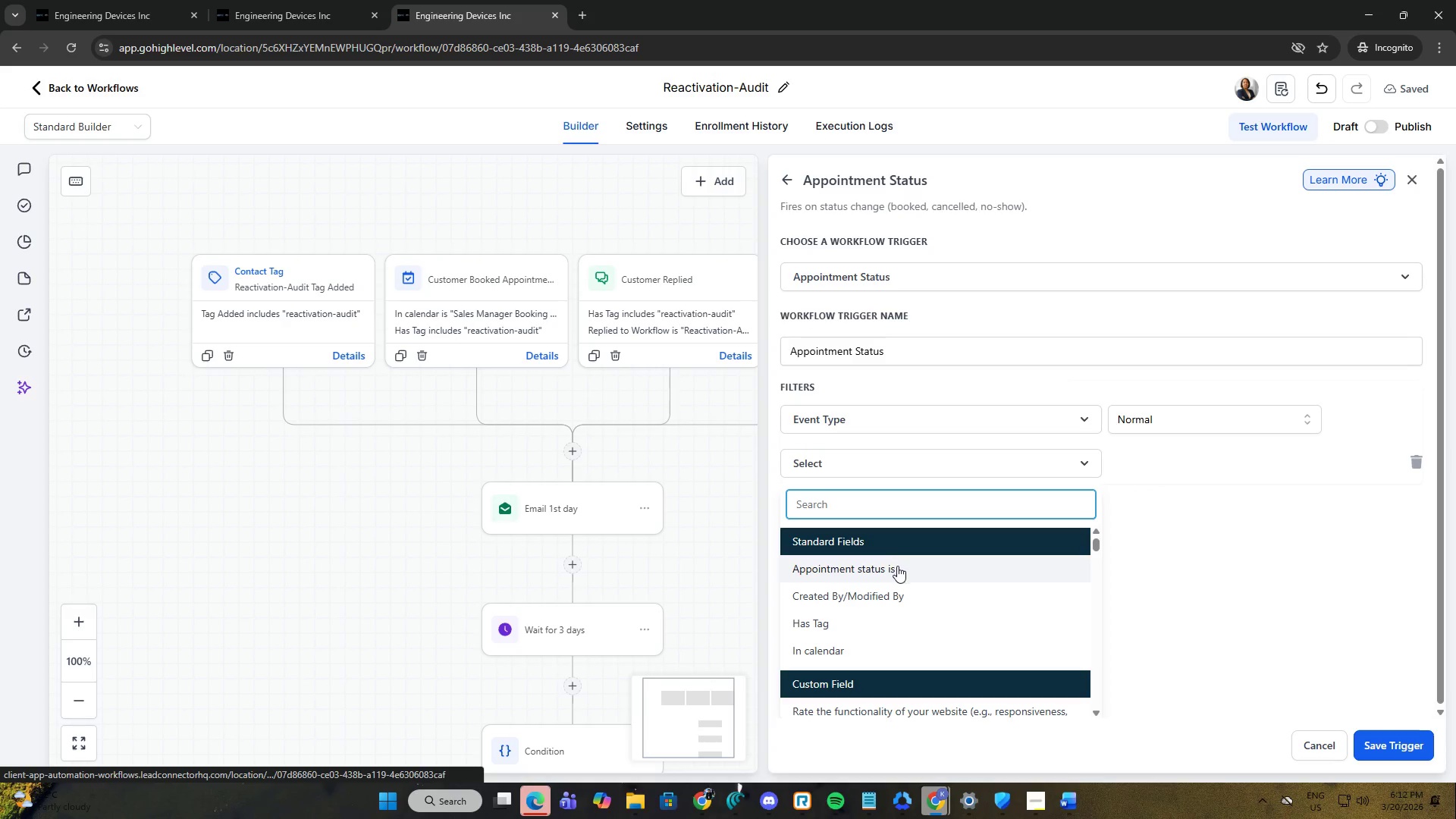 
left_click([908, 572])
 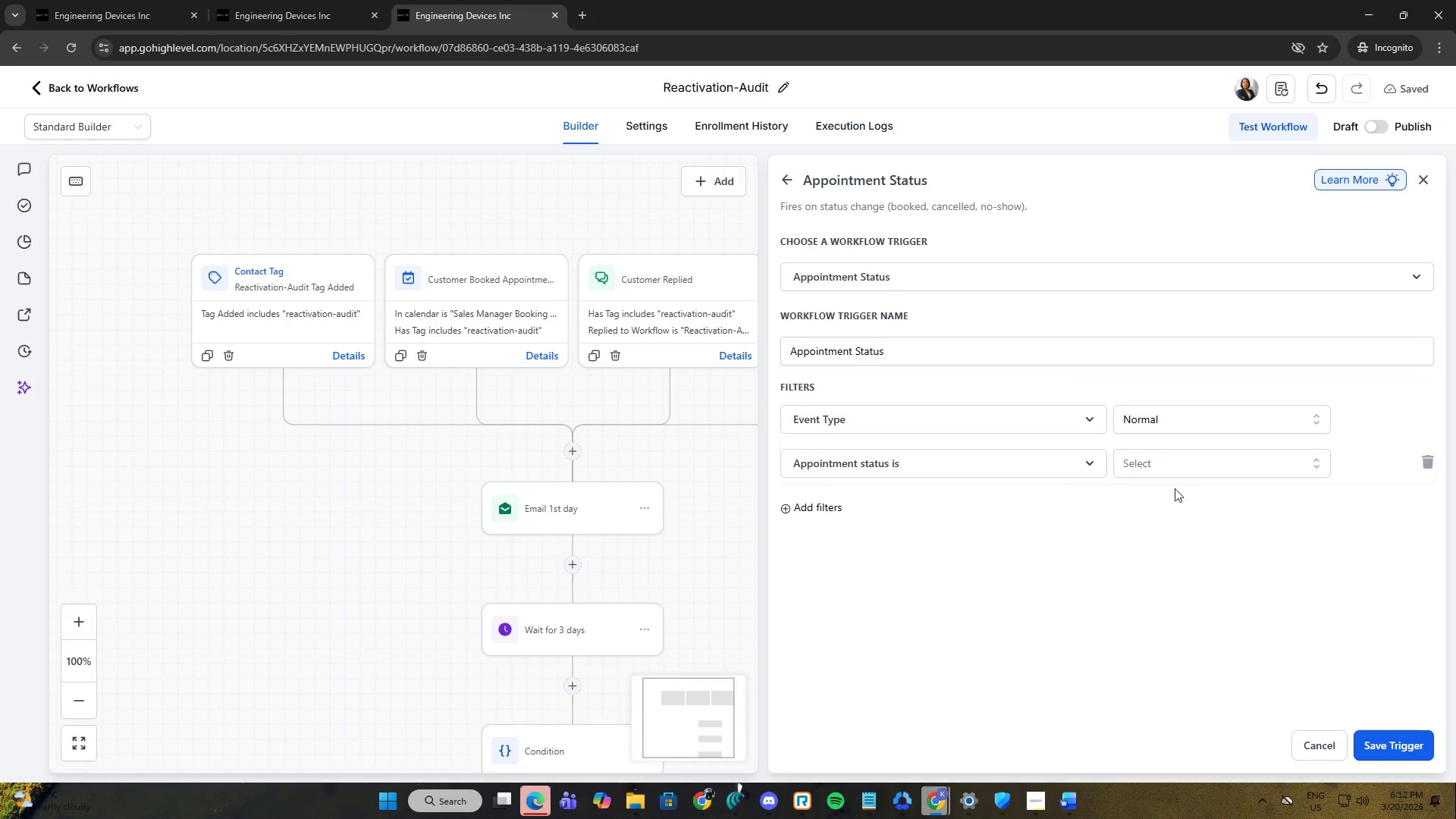 
left_click([1192, 465])
 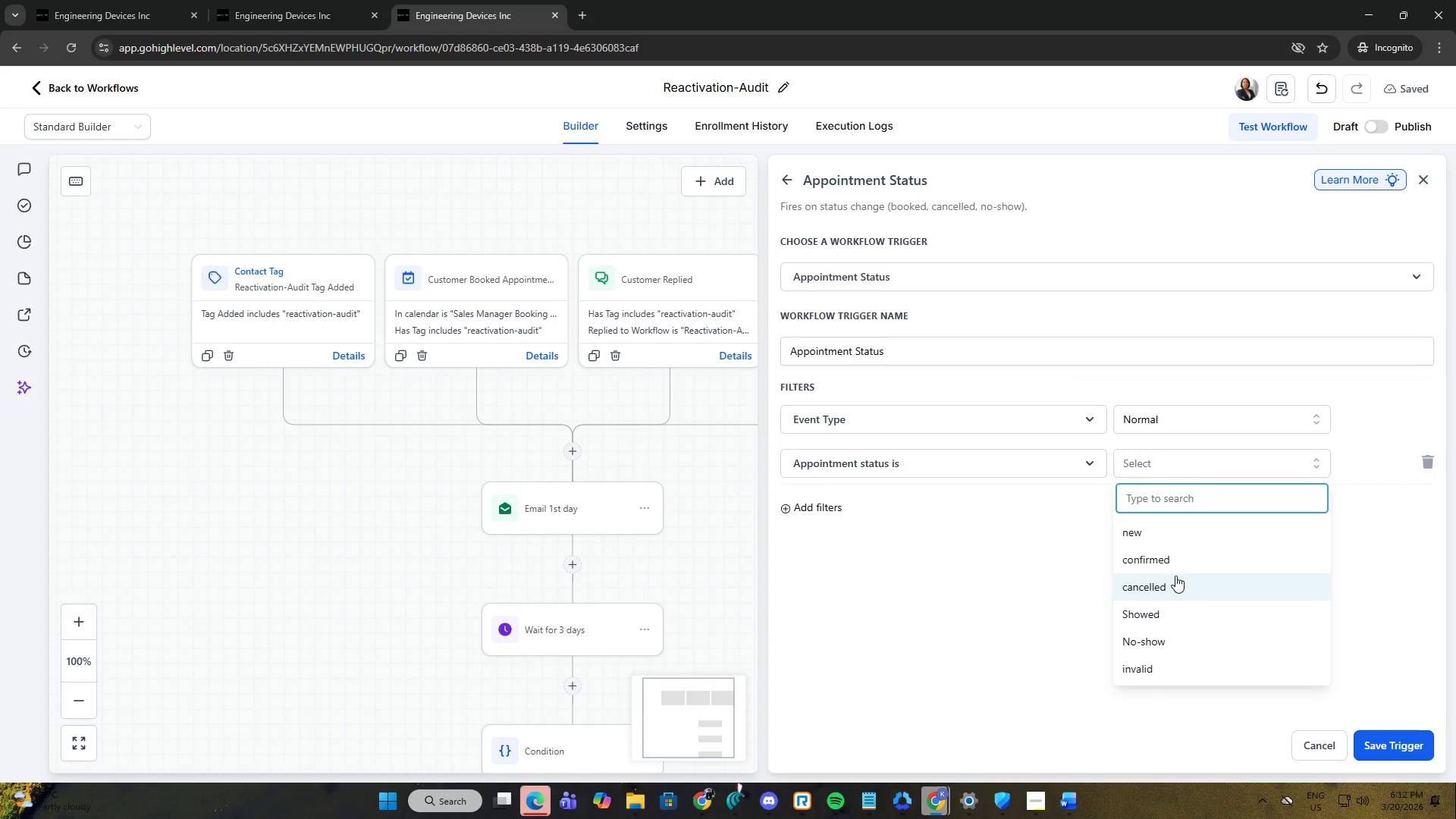 
left_click([1179, 565])
 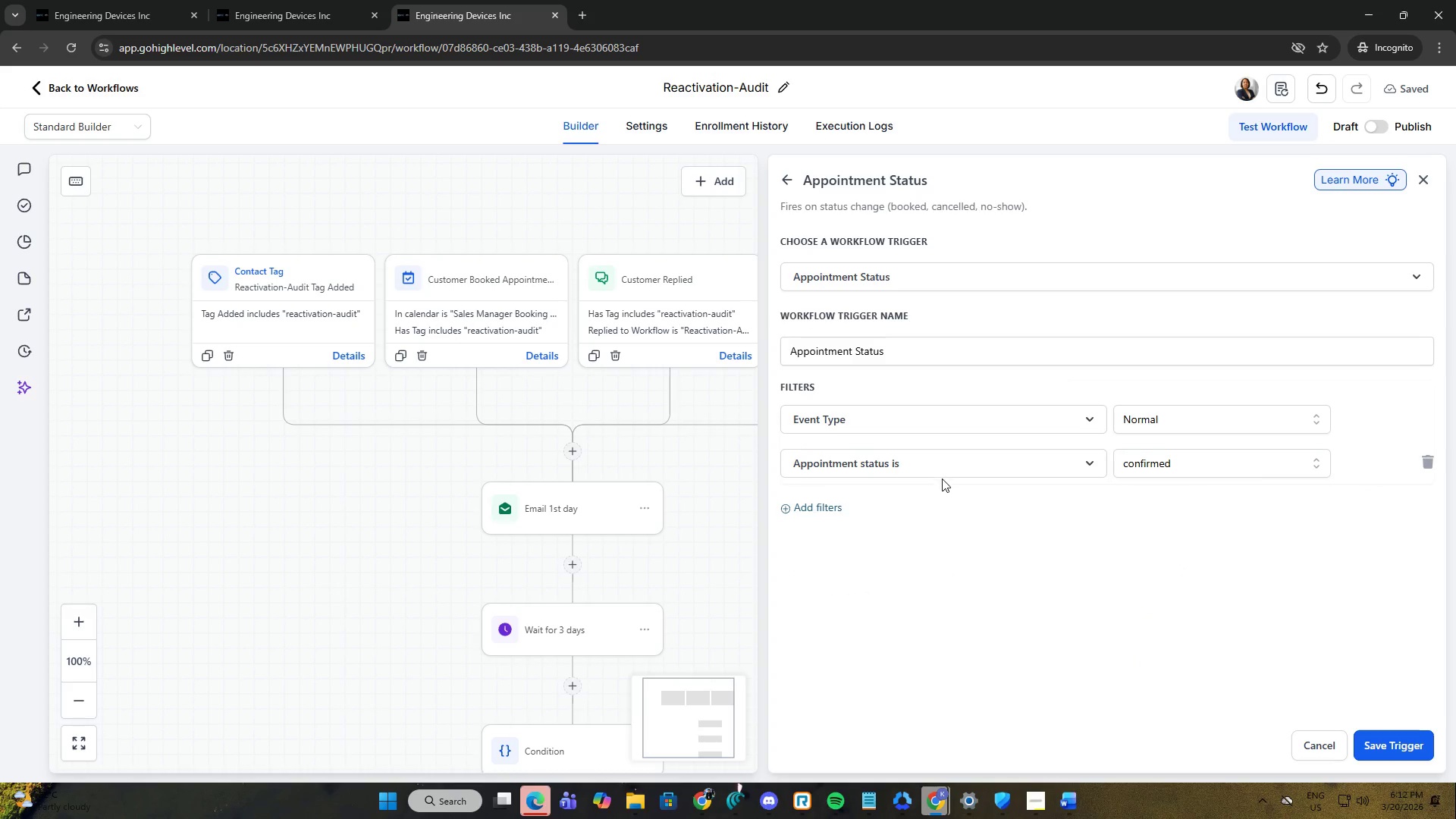 
left_click([934, 471])
 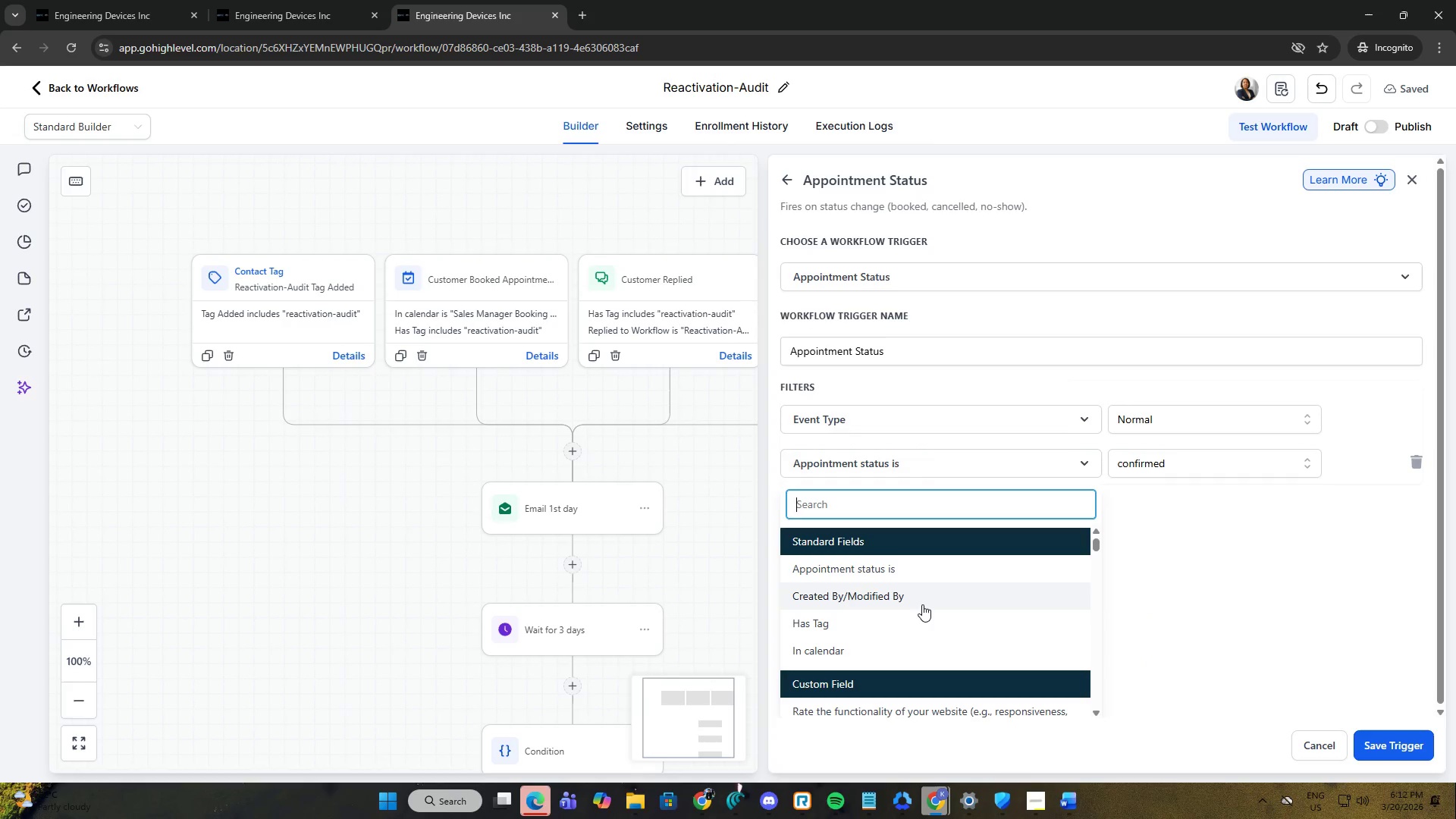 
wait(6.38)
 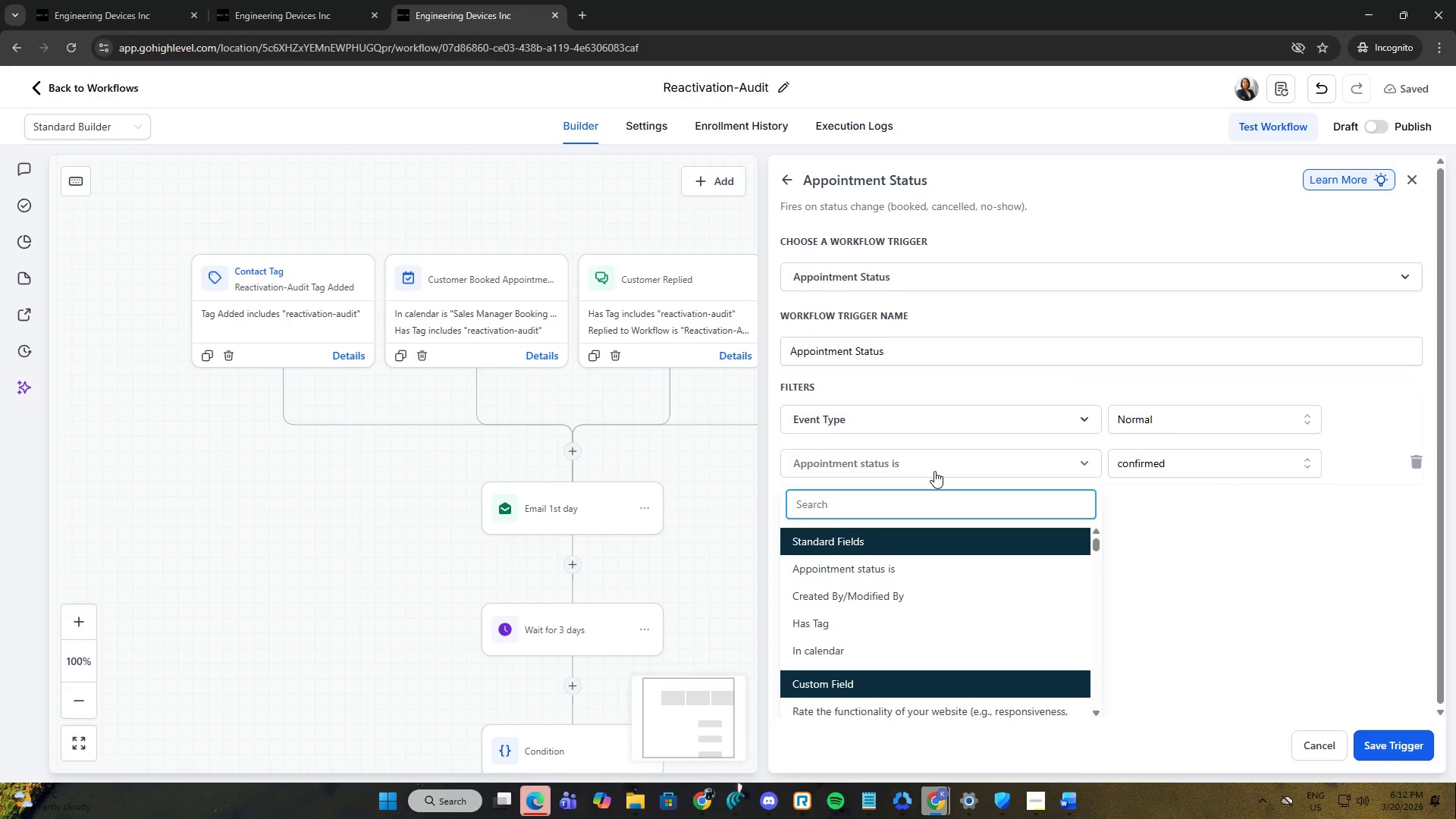 
left_click([886, 652])
 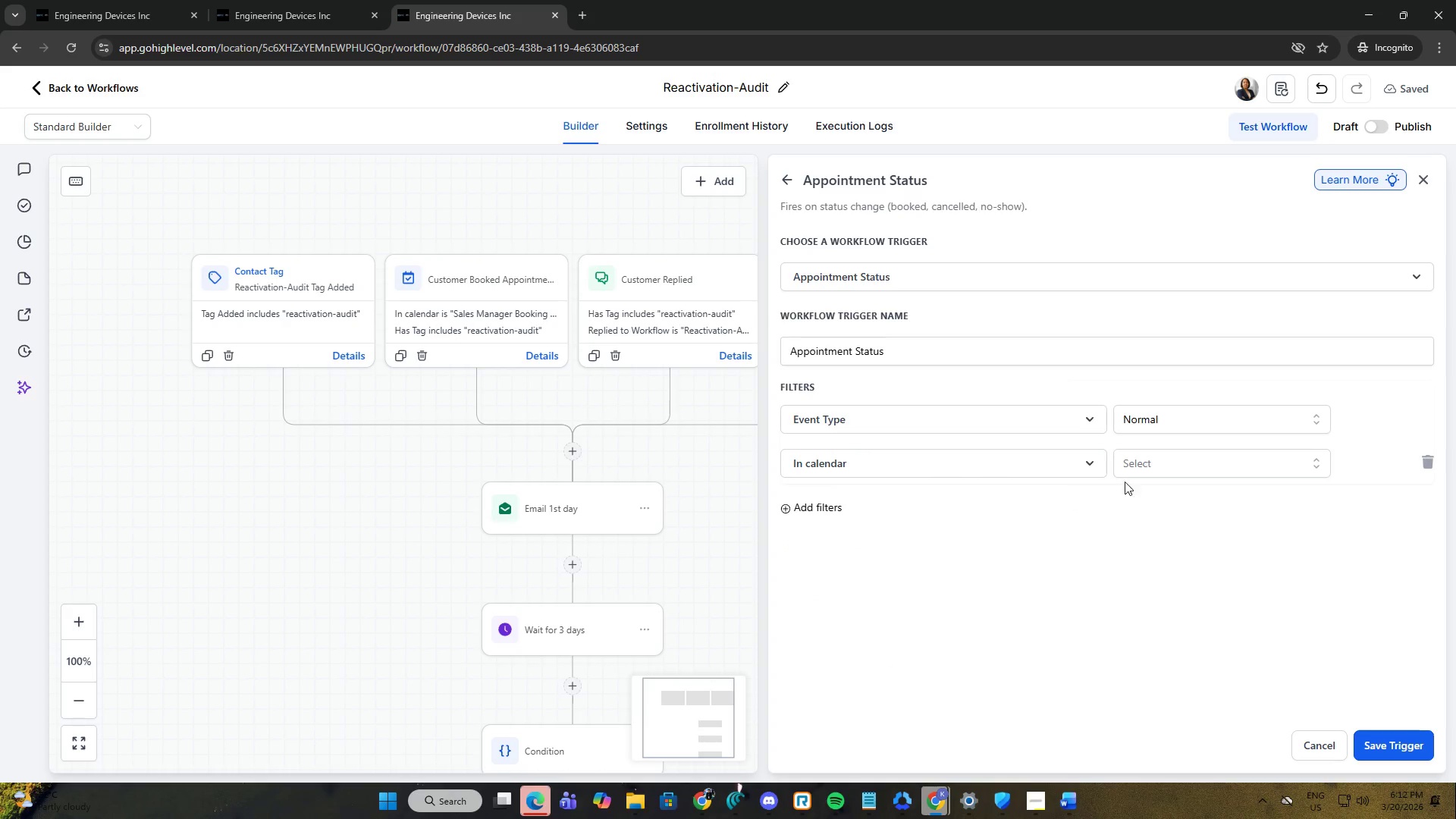 
left_click([1143, 472])
 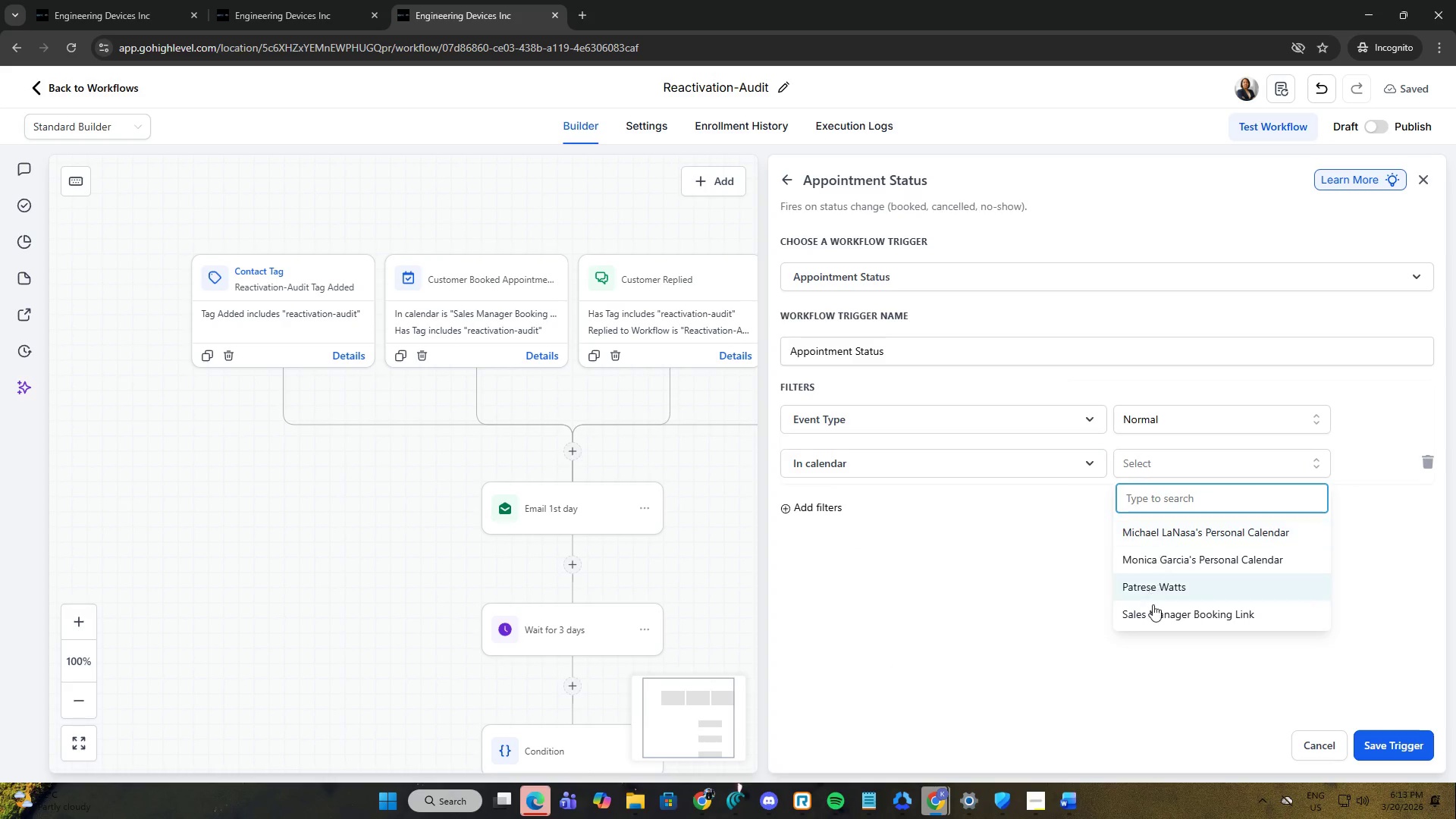 
left_click([1150, 620])
 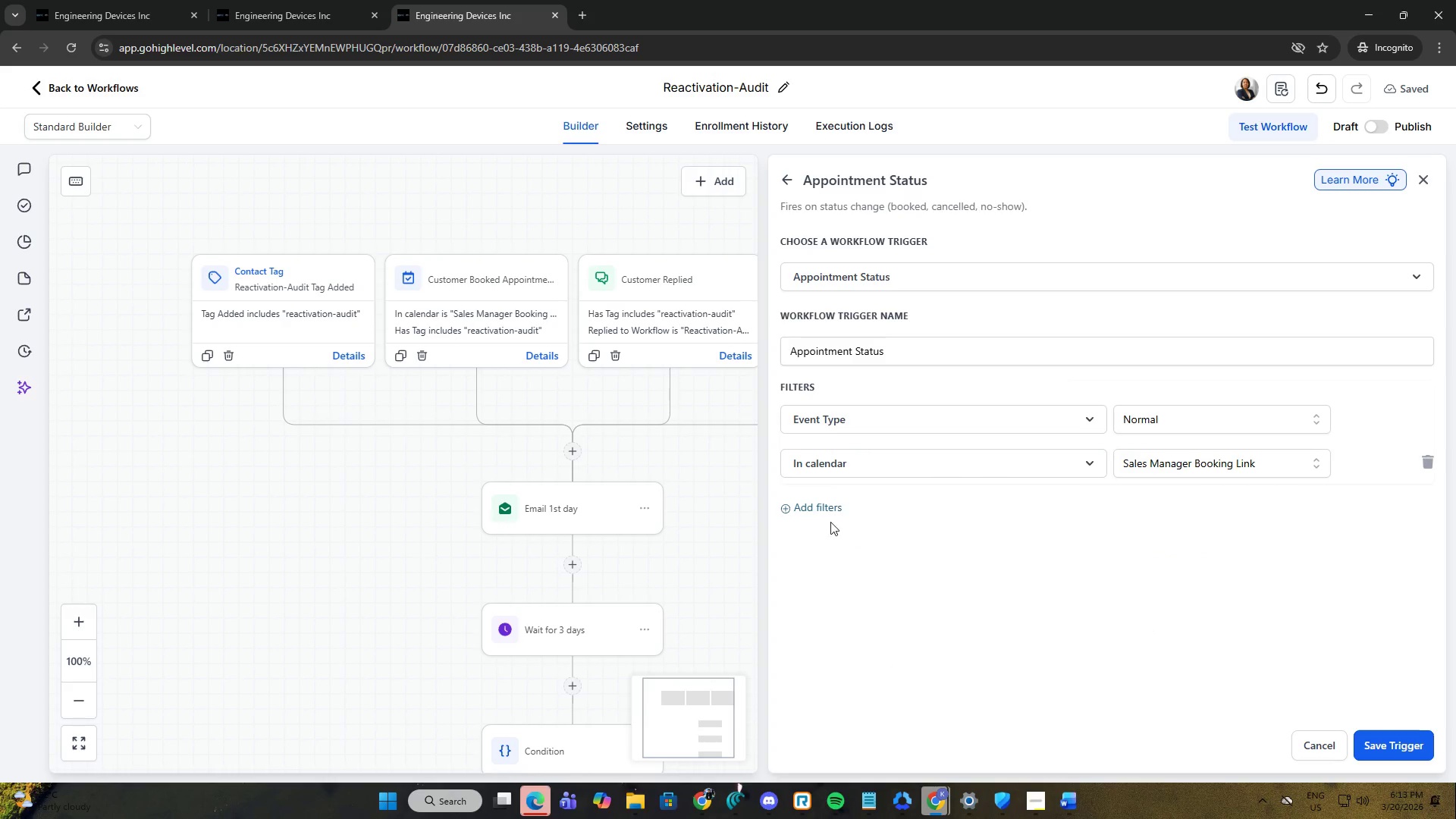 
left_click([817, 510])
 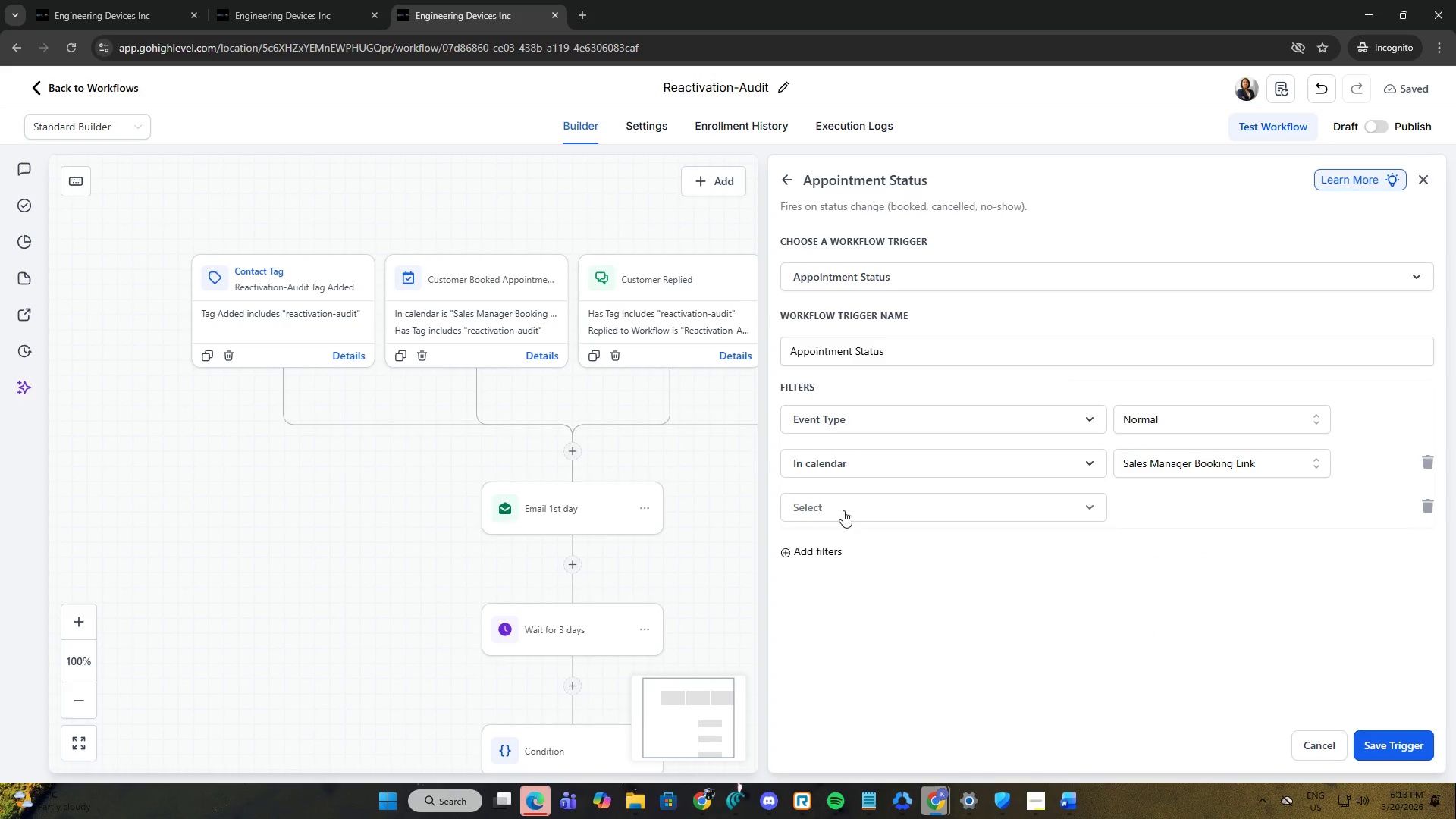 
left_click([858, 510])
 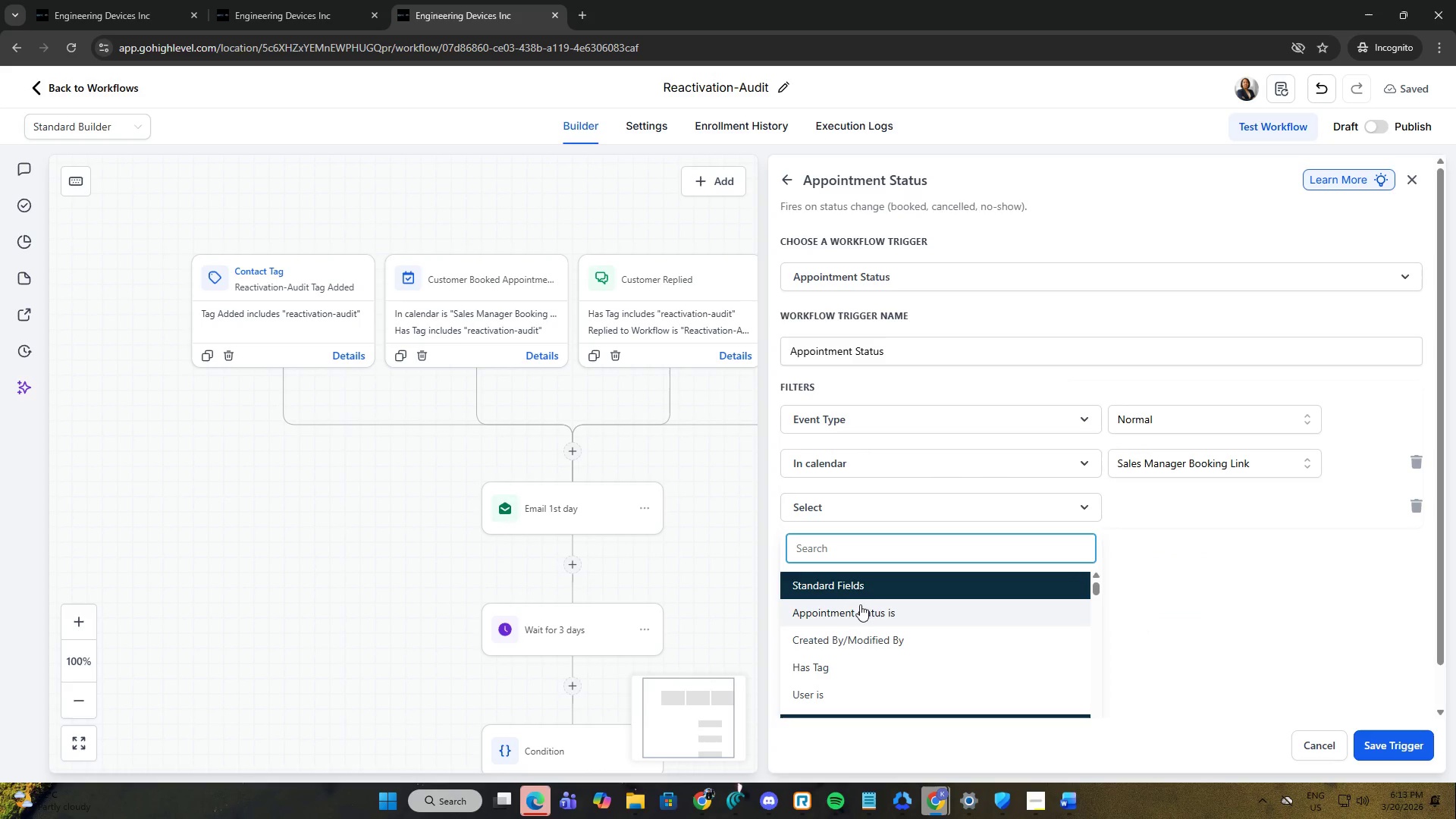 
left_click([860, 607])
 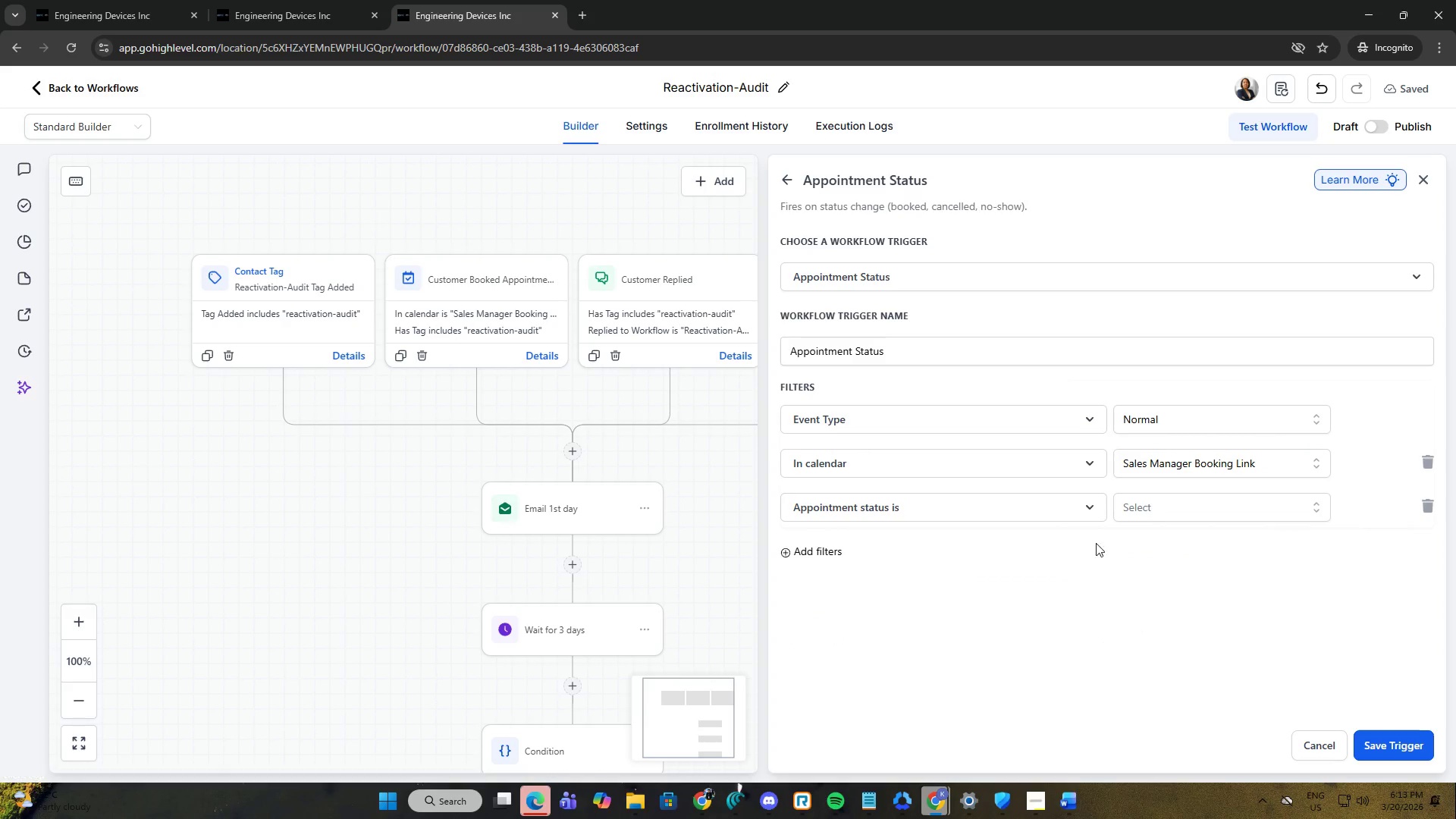 
left_click([1159, 512])
 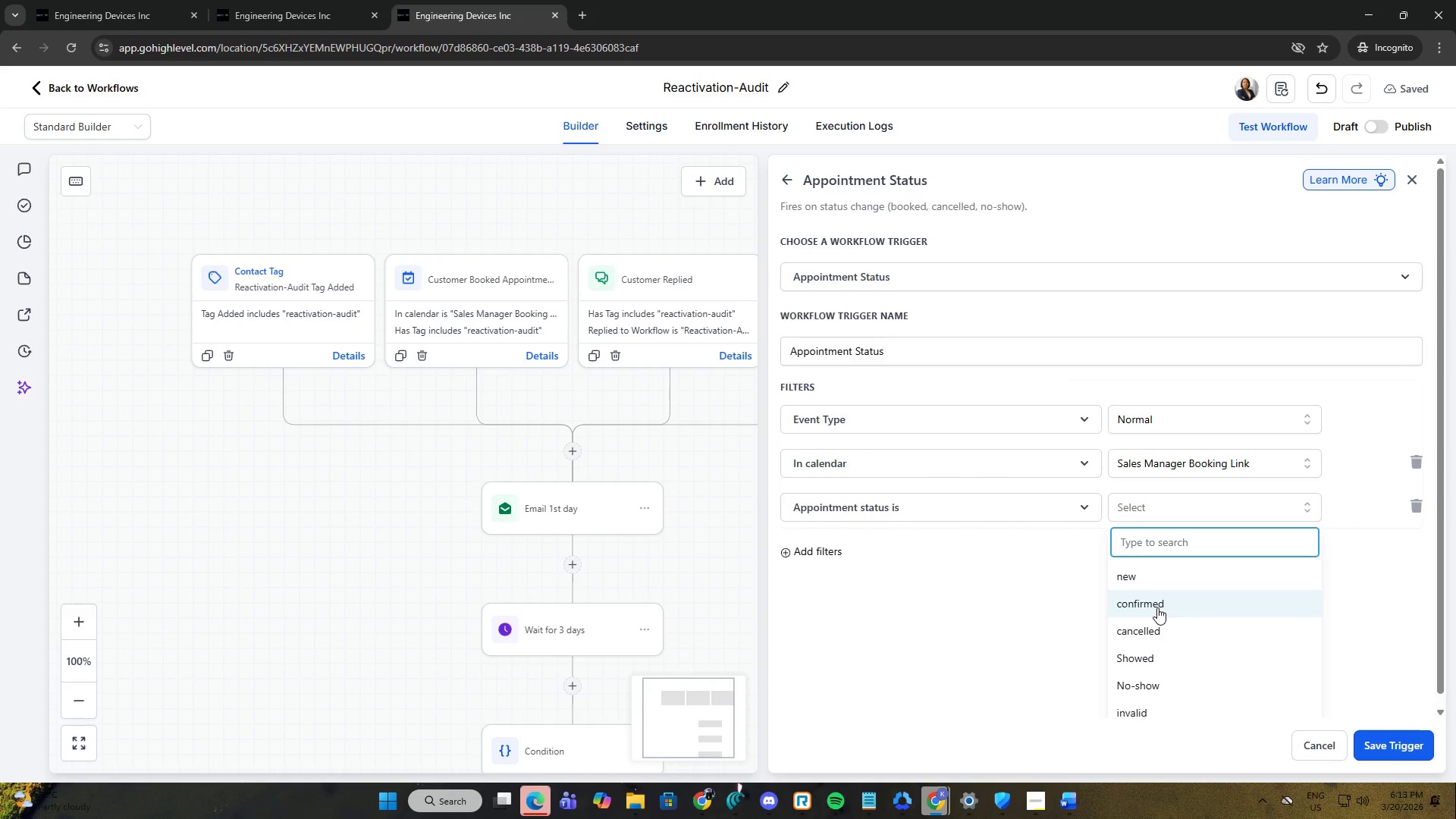 
scroll: coordinate [1172, 600], scroll_direction: down, amount: 3.0
 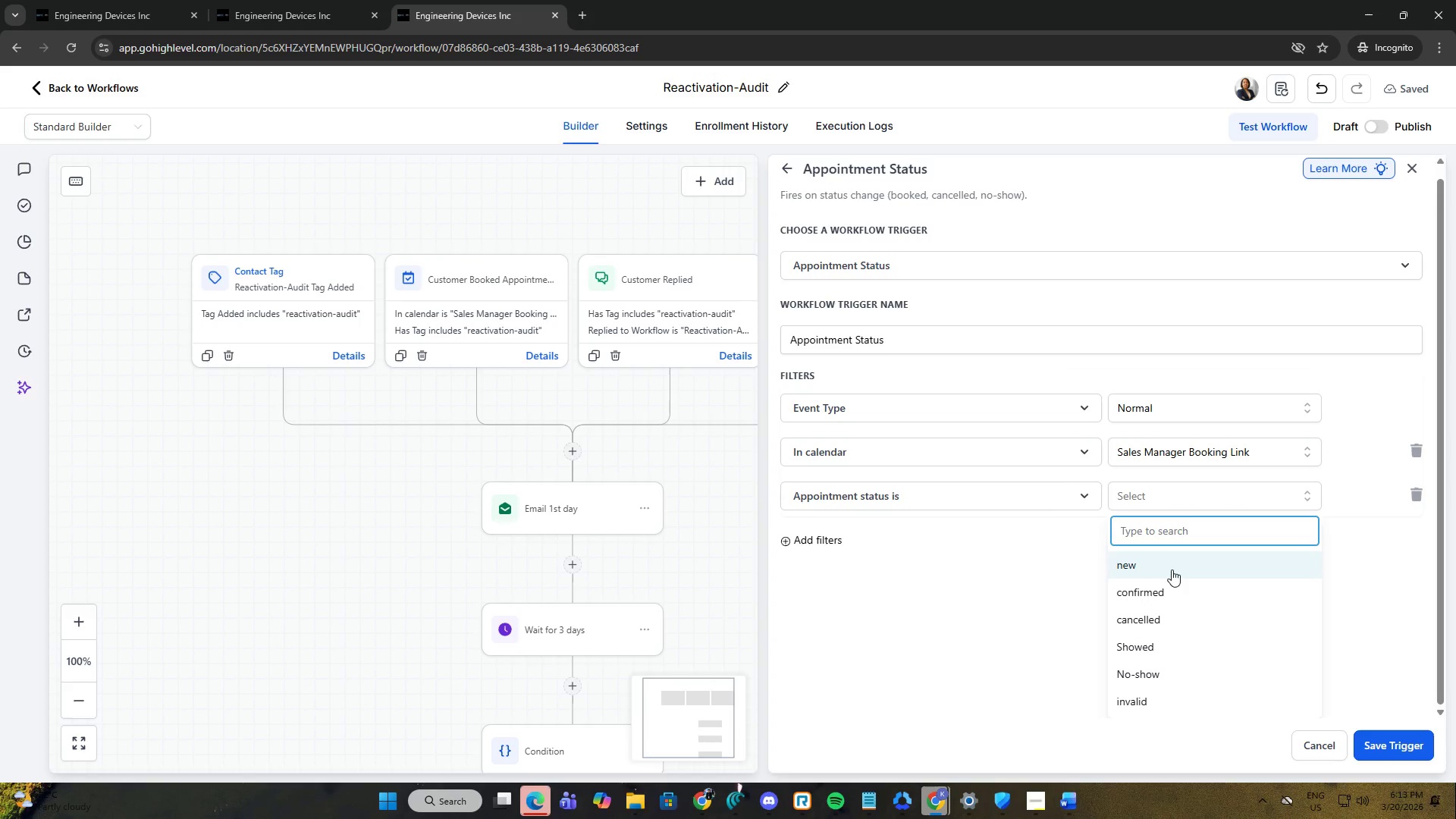 
left_click([1172, 566])
 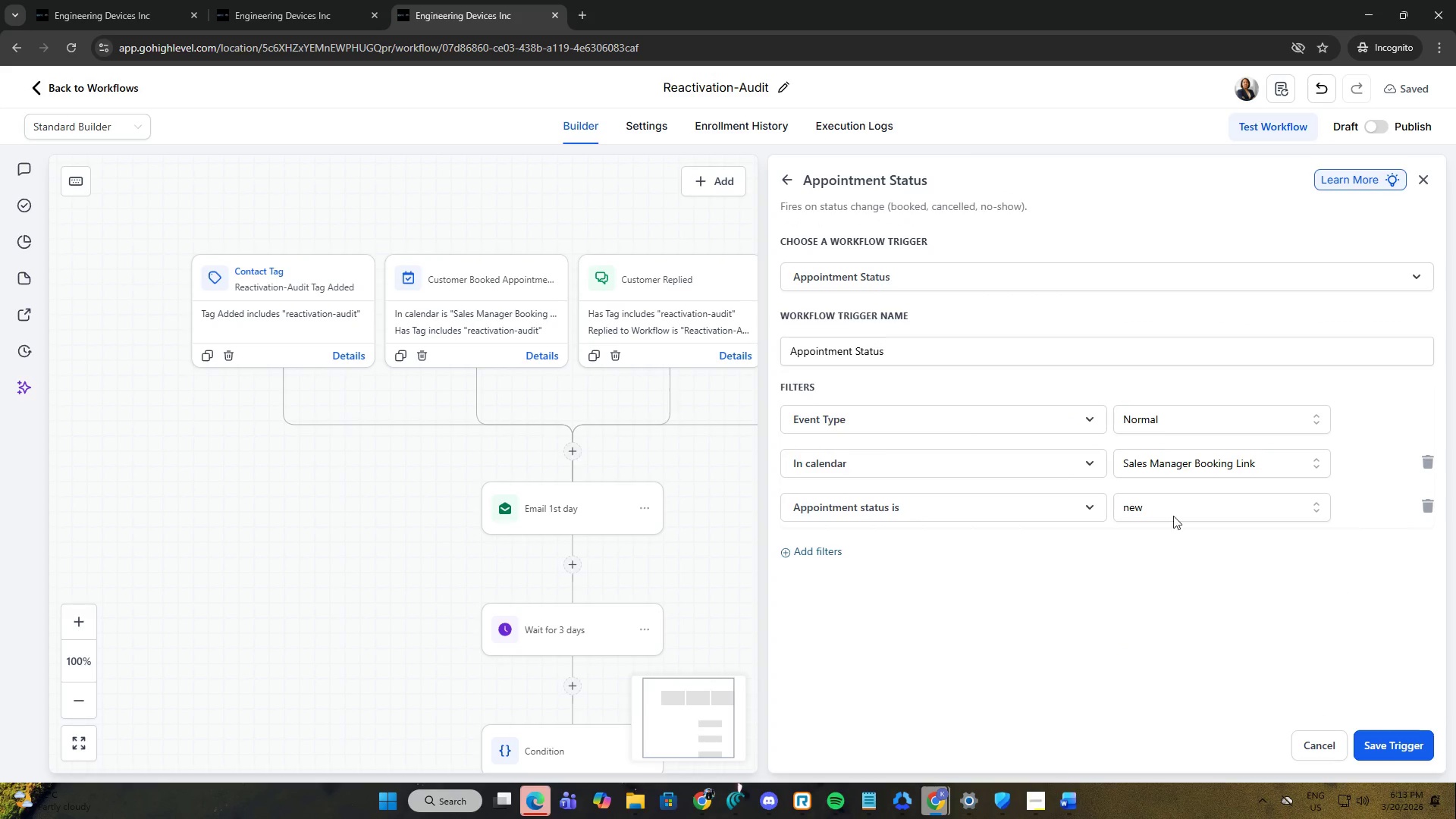 
left_click([1178, 507])
 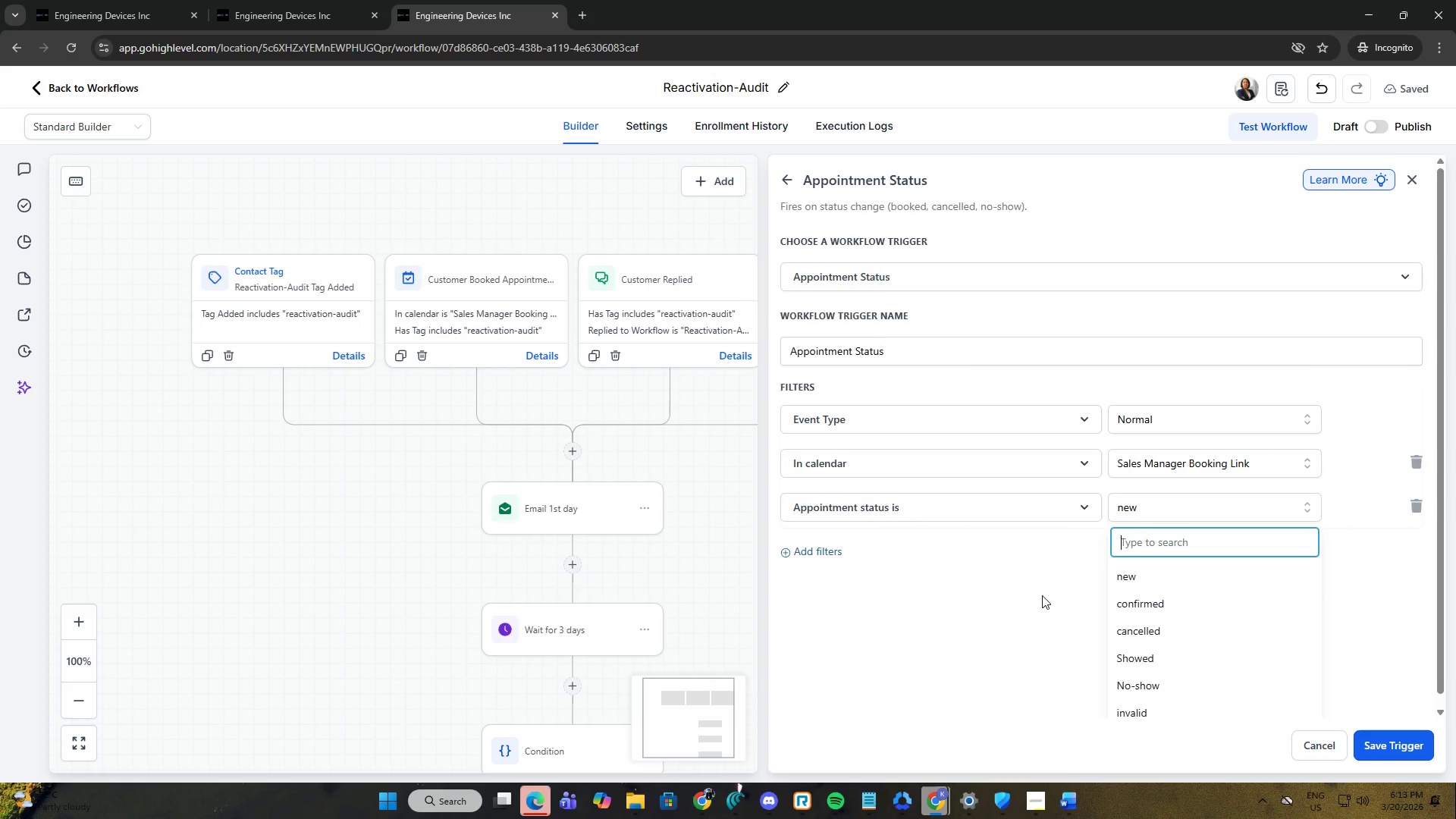 
wait(6.19)
 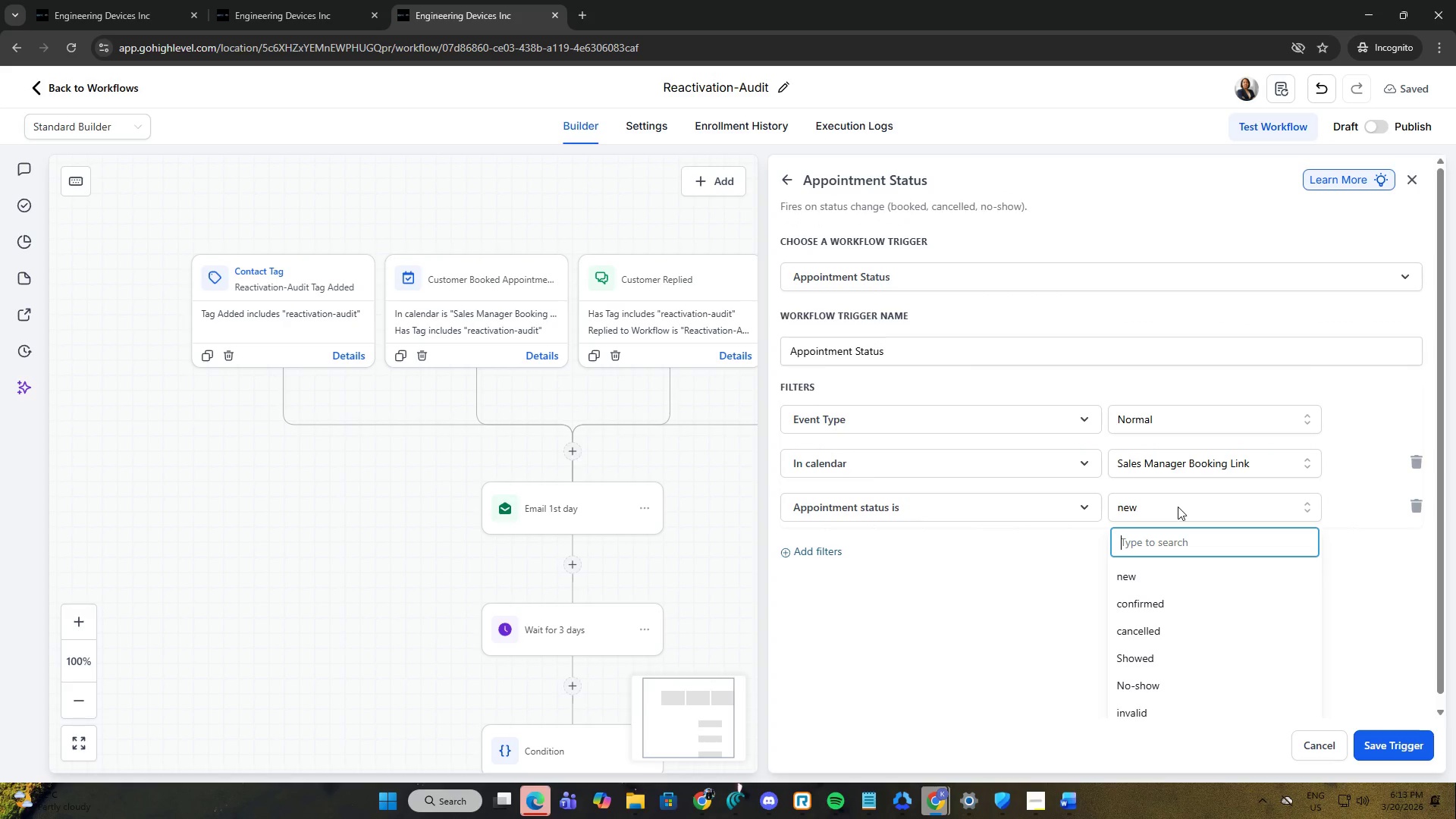 
left_click([1042, 595])
 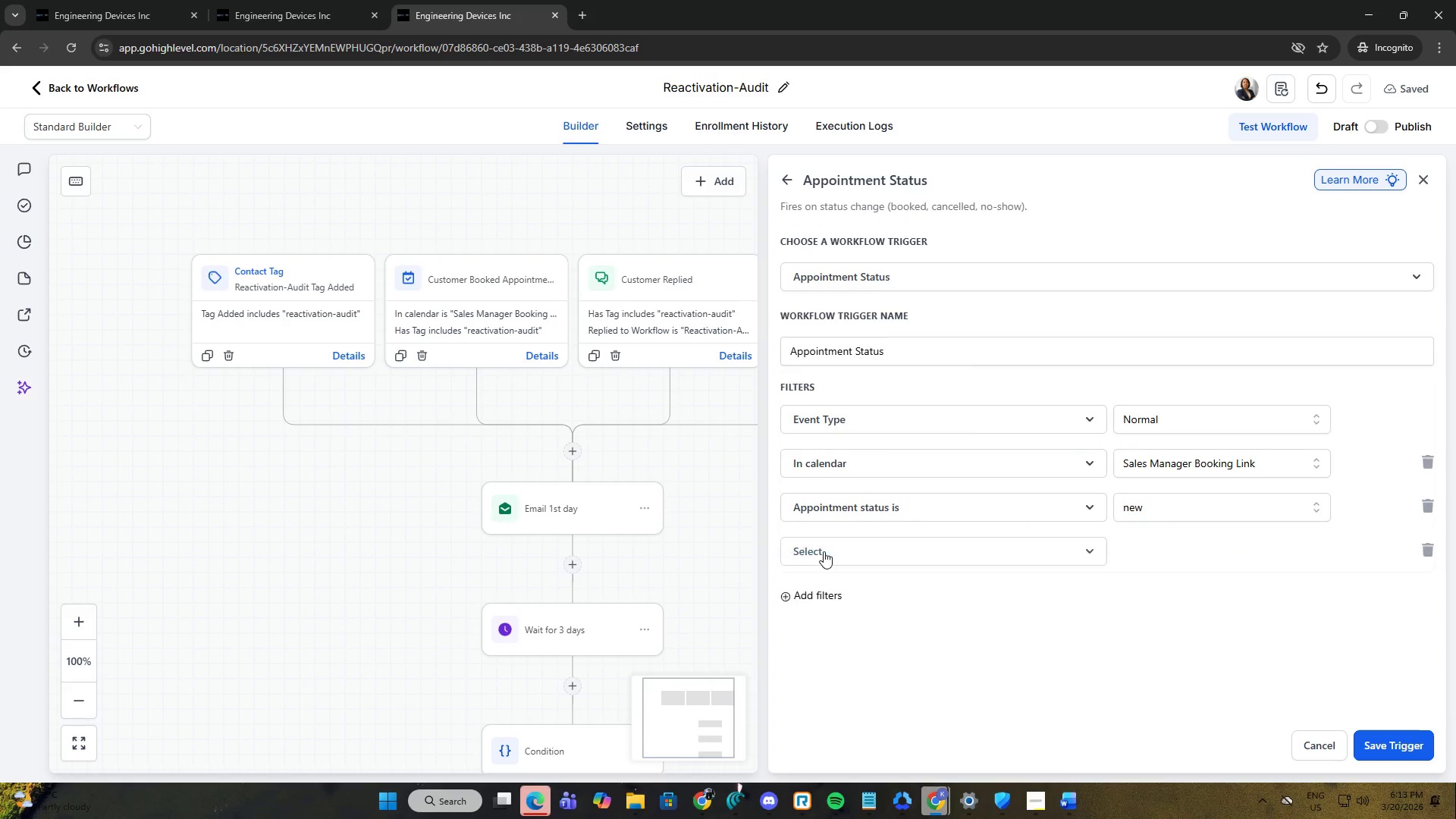 
double_click([846, 551])
 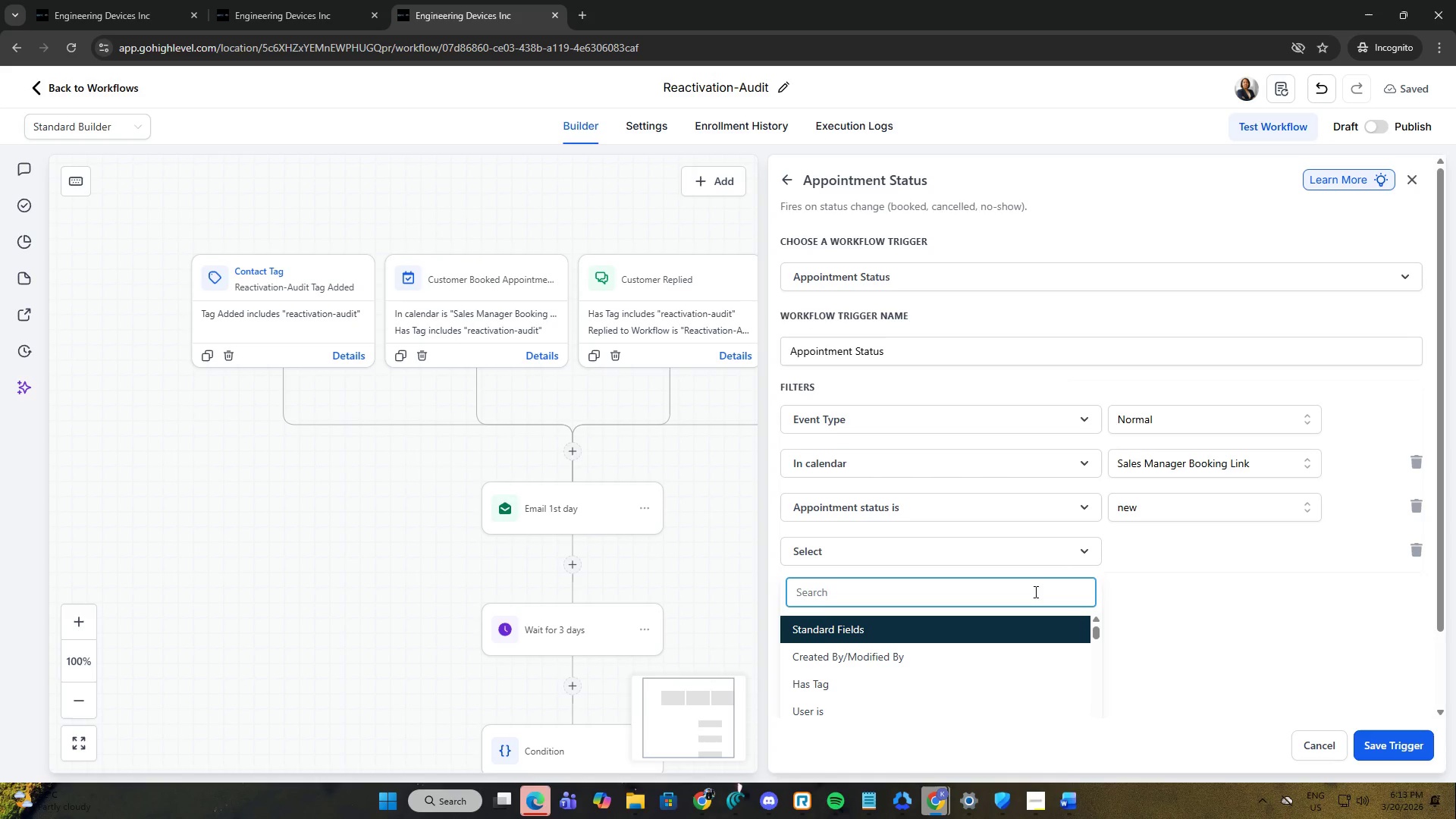 
scroll: coordinate [1184, 592], scroll_direction: down, amount: 2.0
 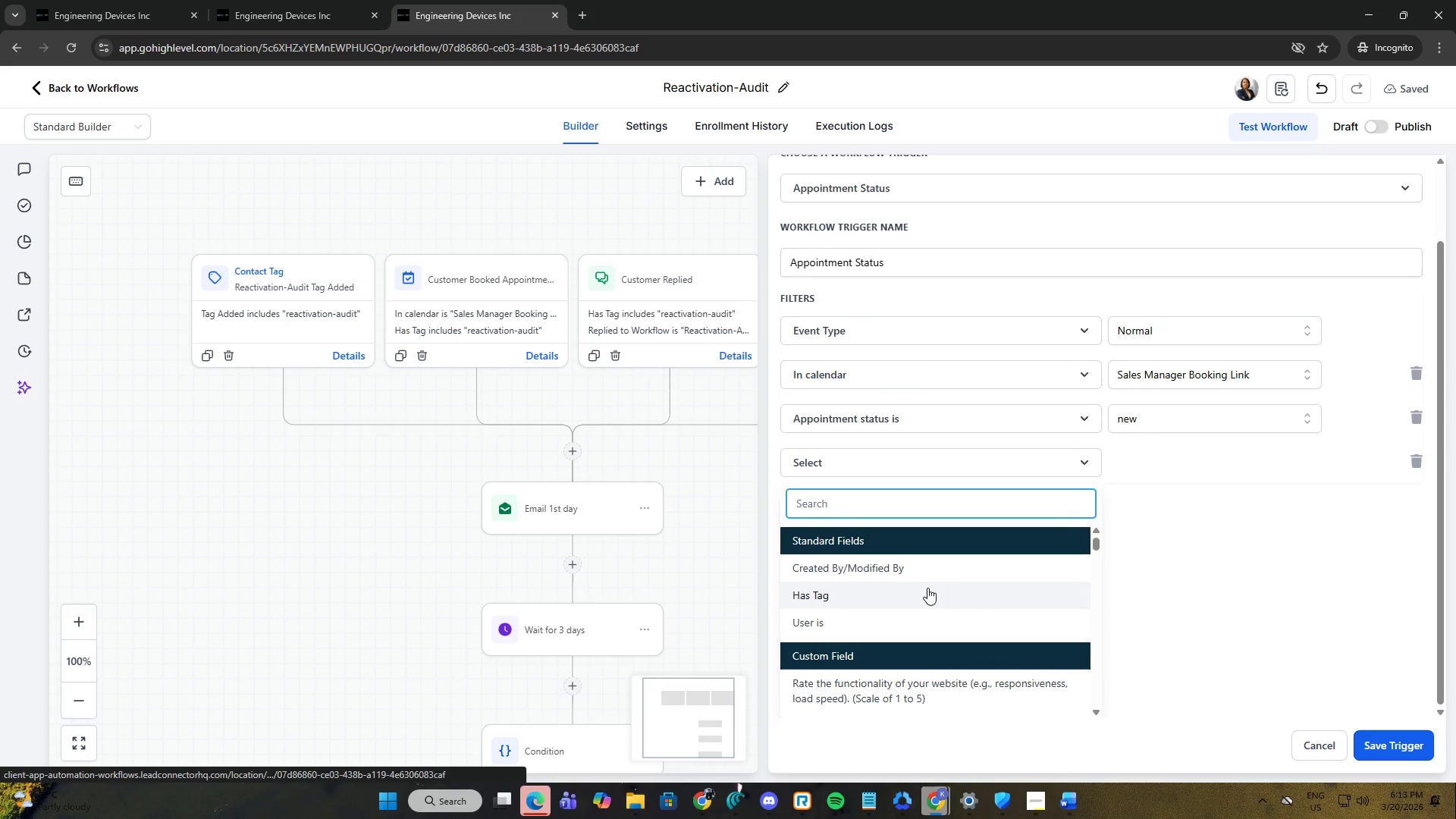 
left_click([903, 619])
 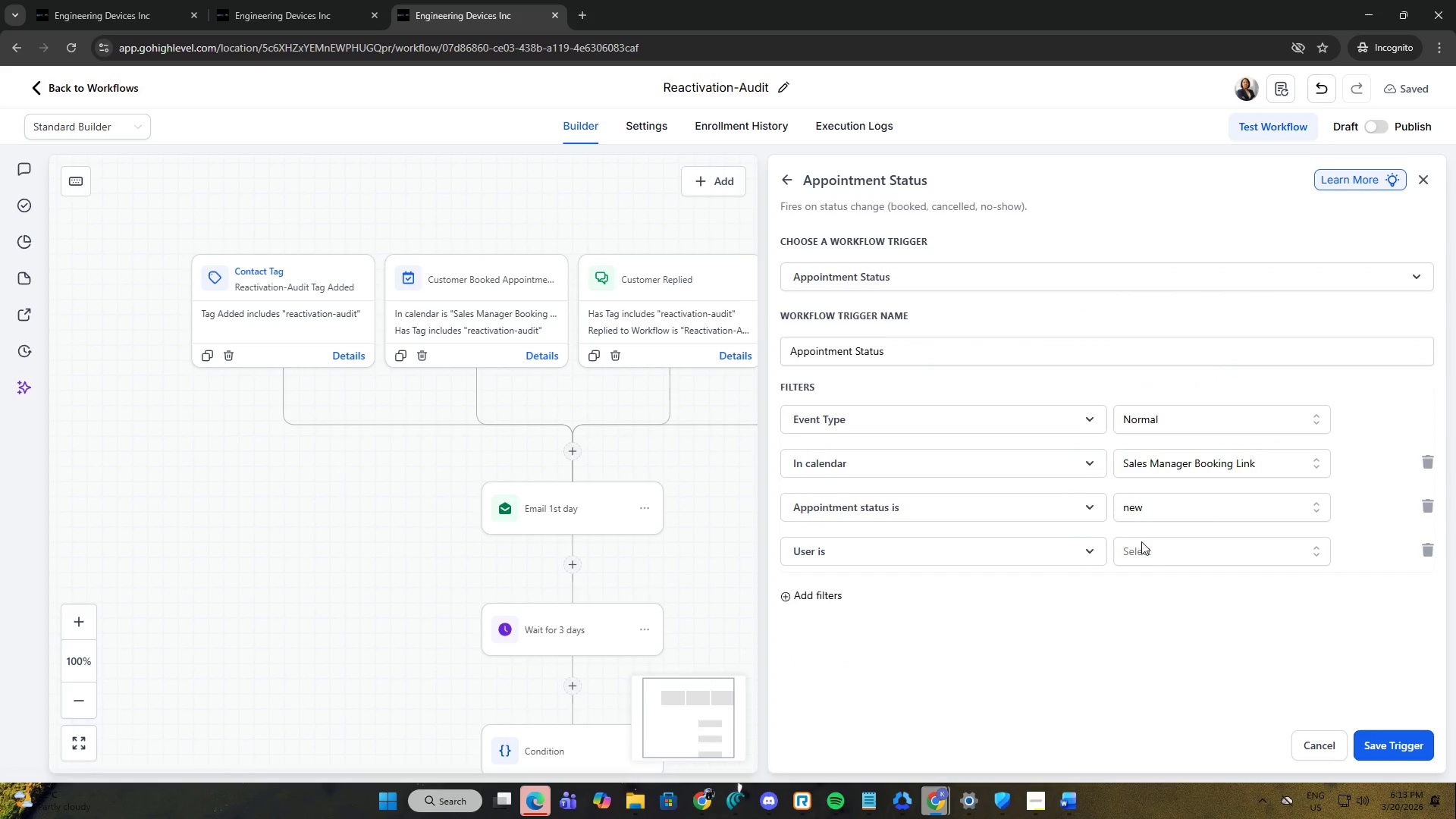 
left_click([1144, 550])
 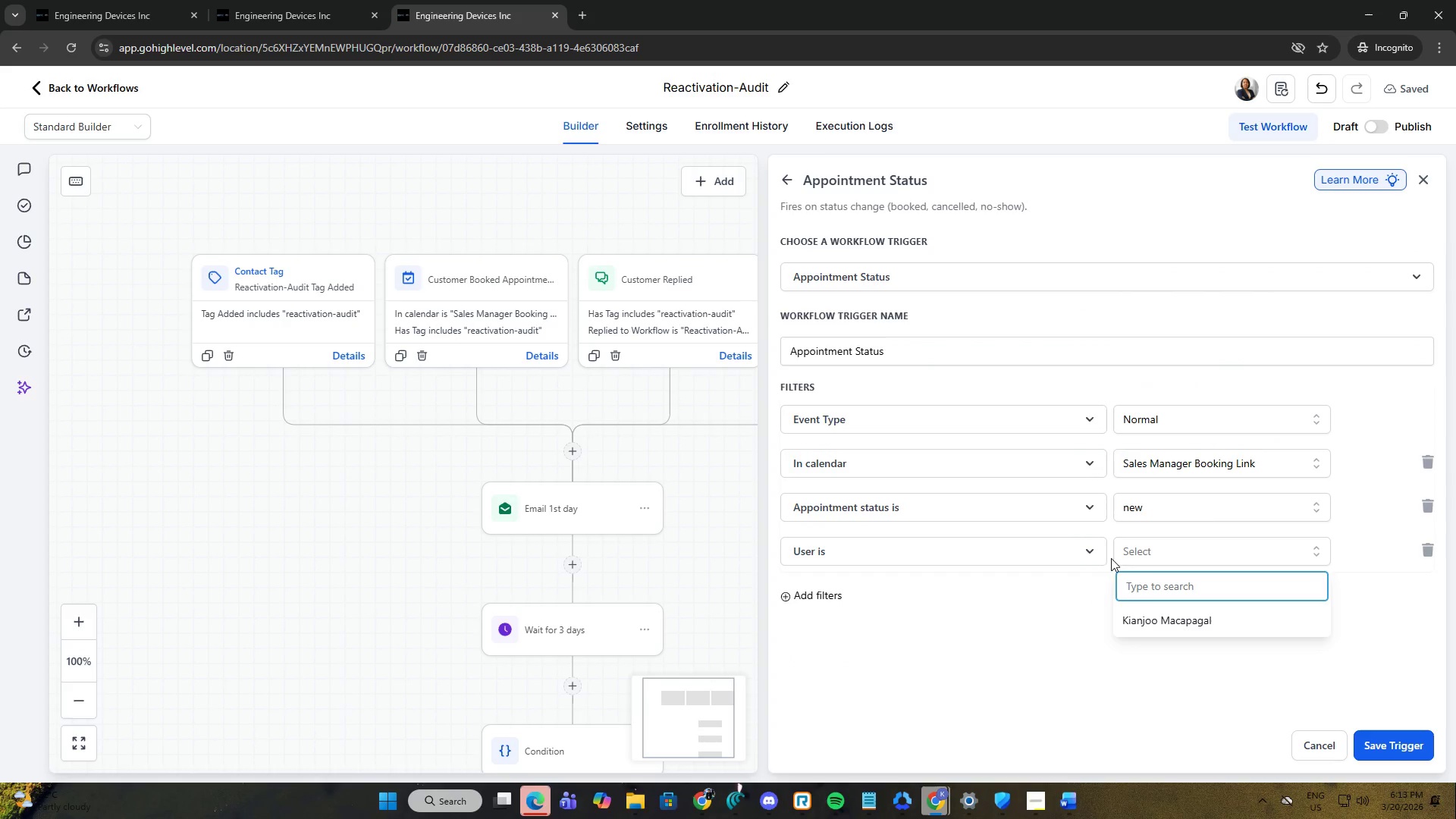 
left_click([993, 595])
 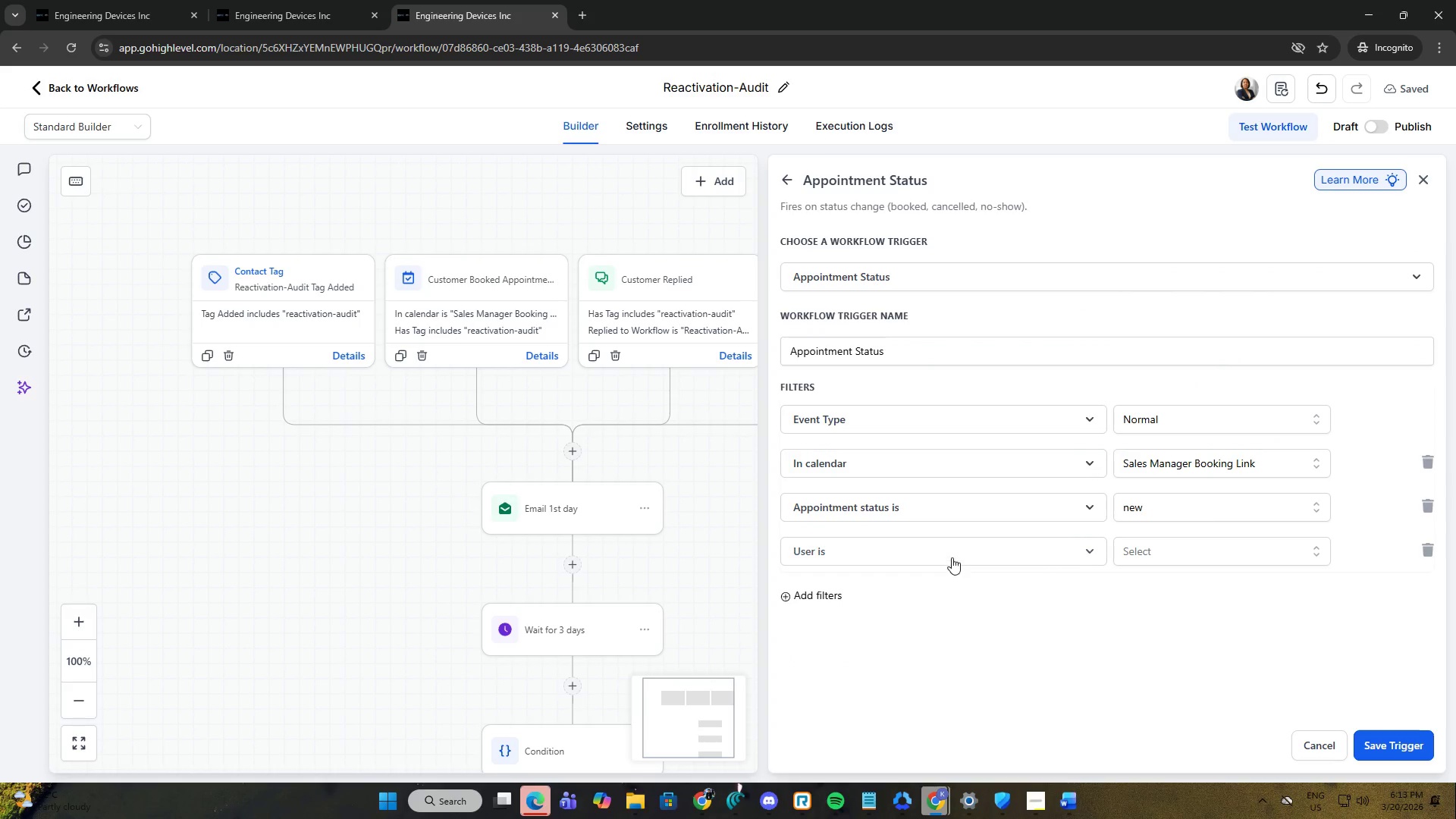 
left_click([952, 556])
 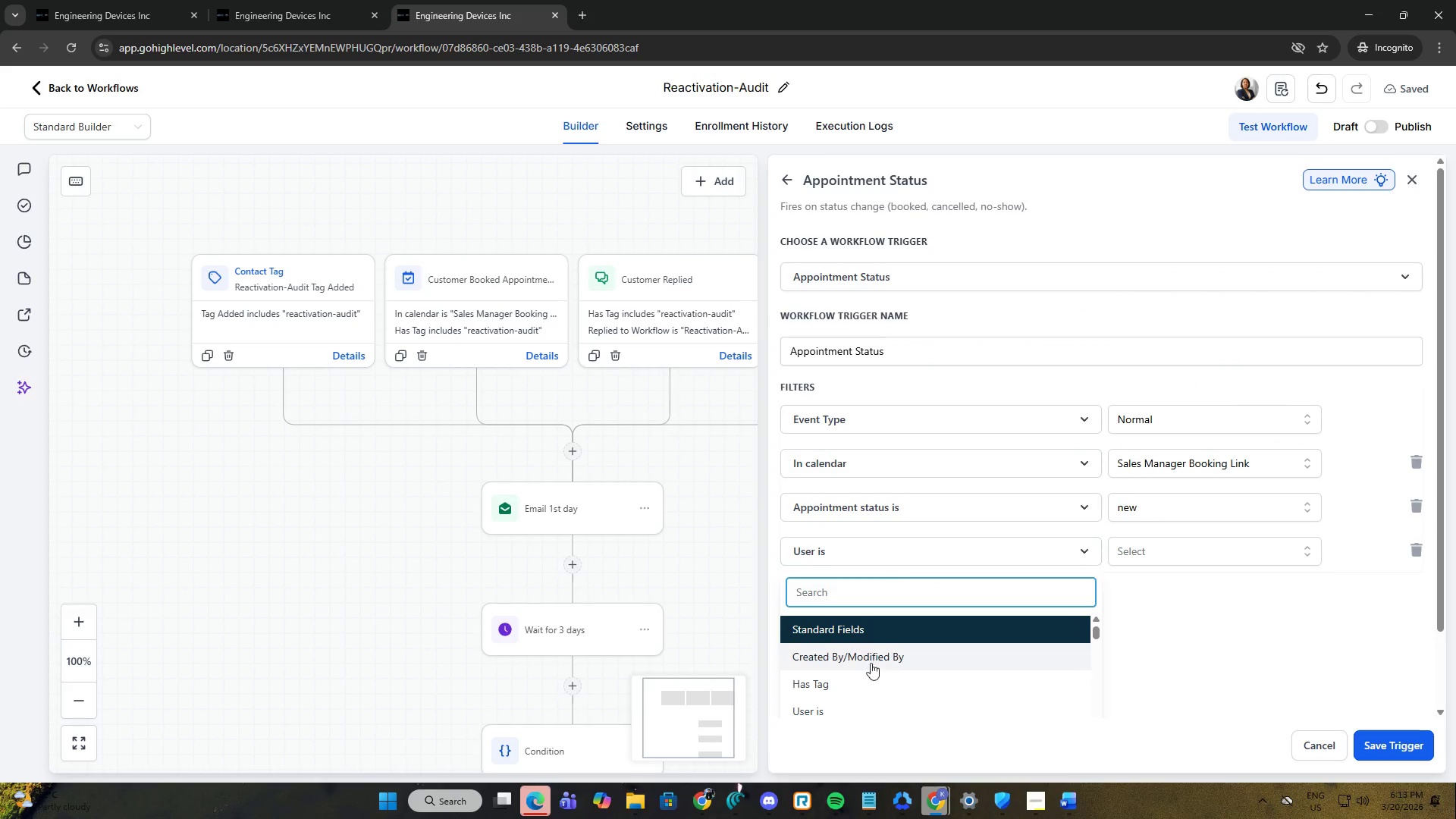 
left_click([866, 676])
 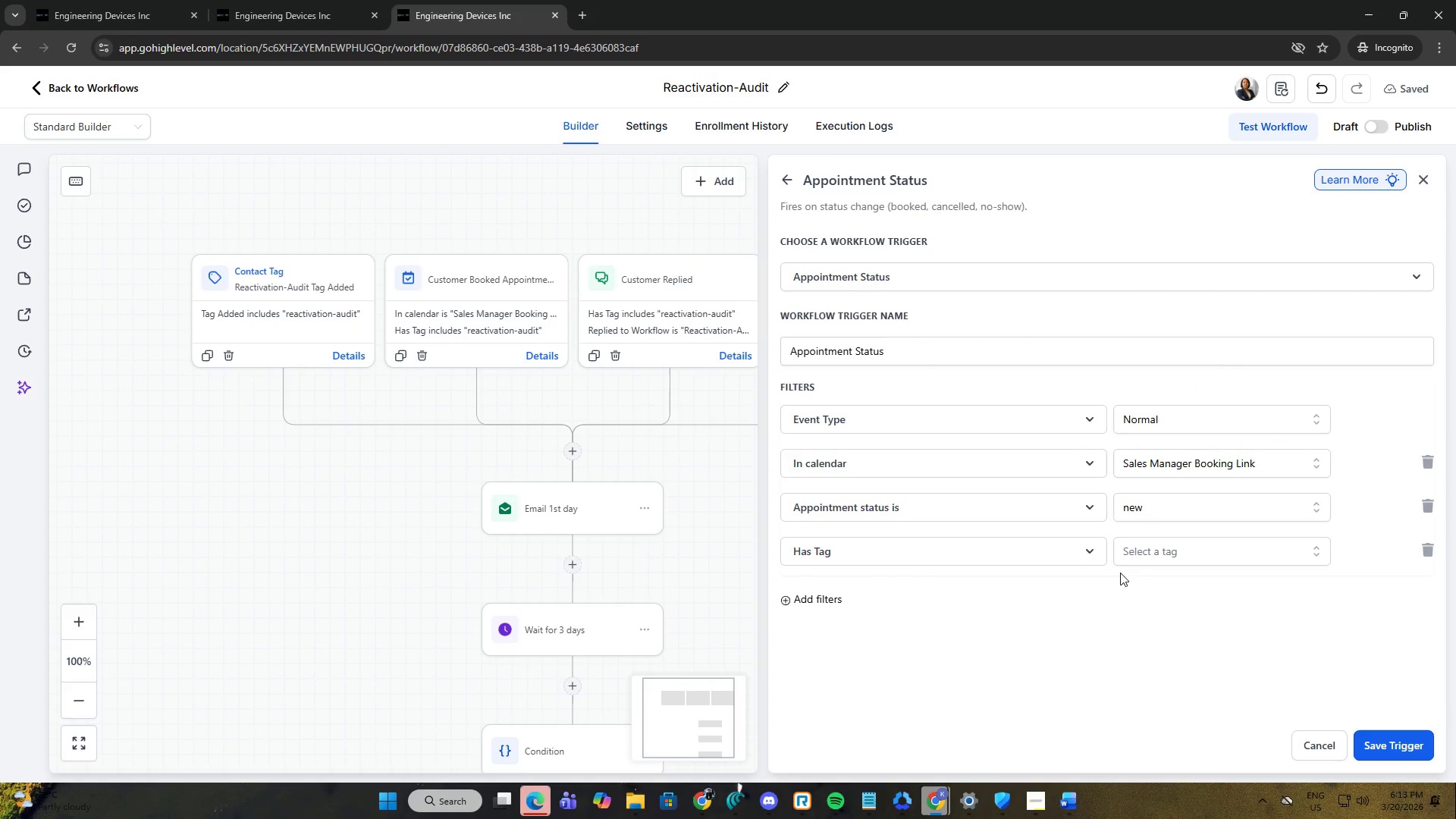 
left_click([1147, 559])
 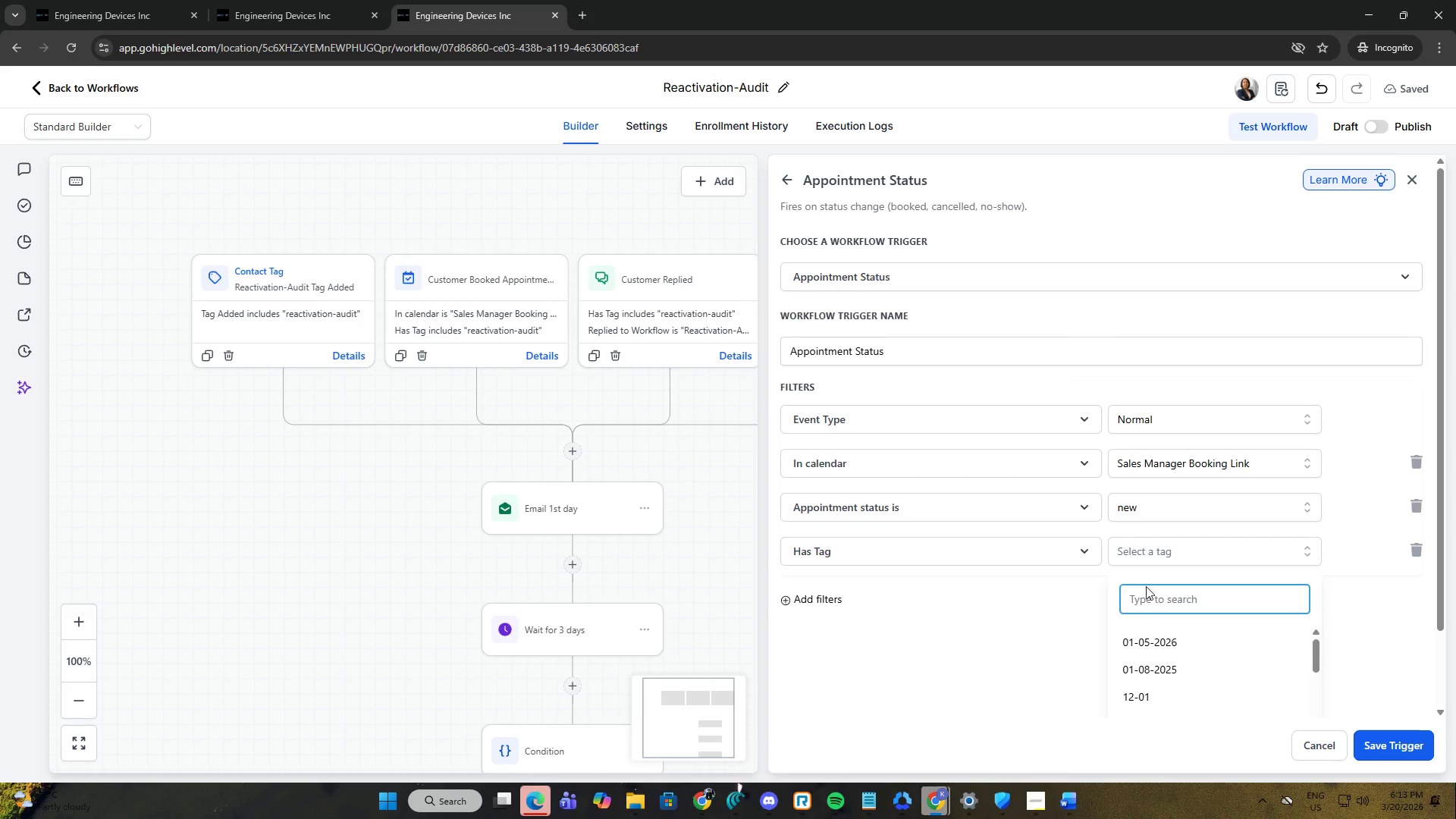 
left_click([1150, 601])
 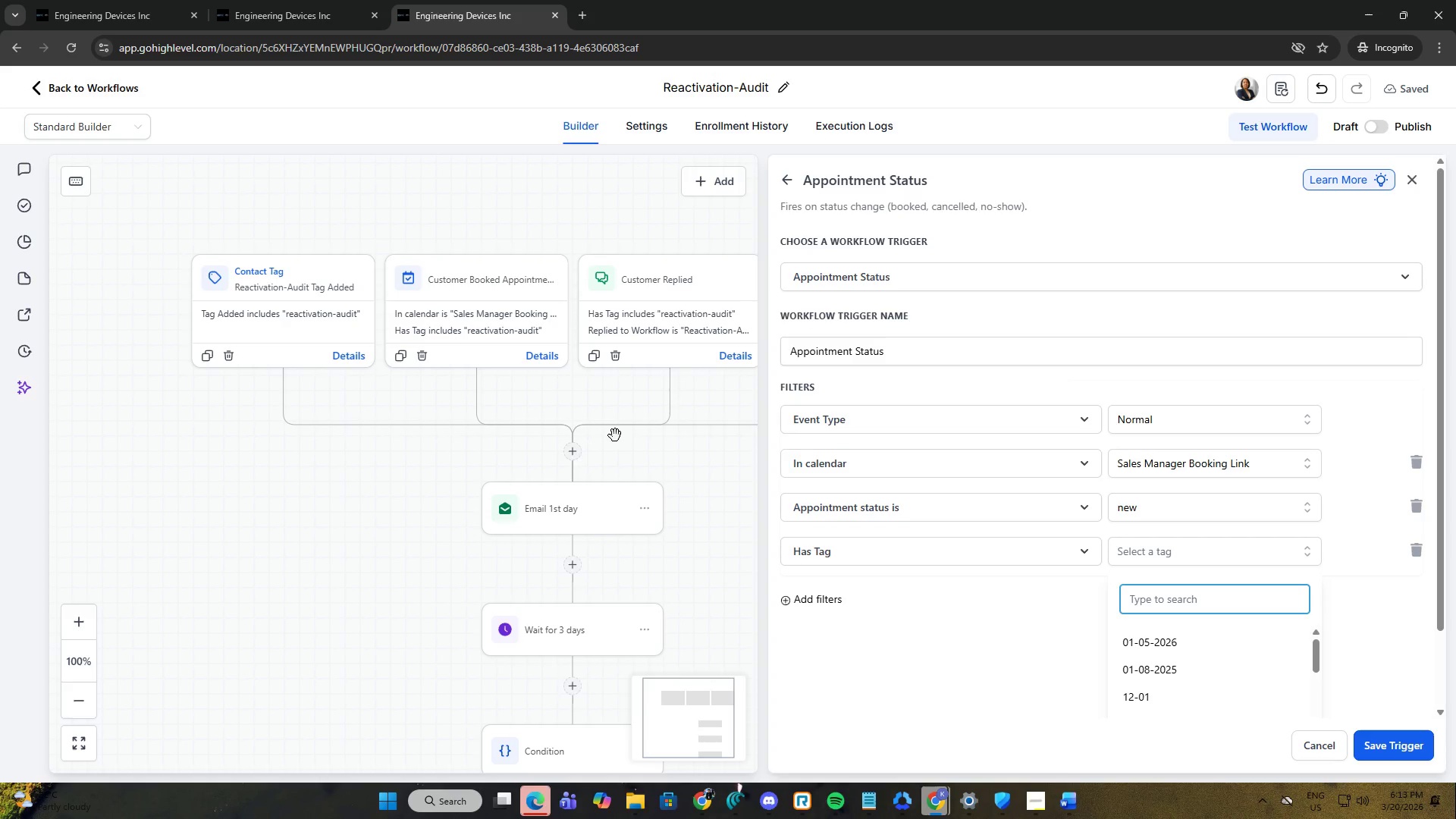 
type(rea)
 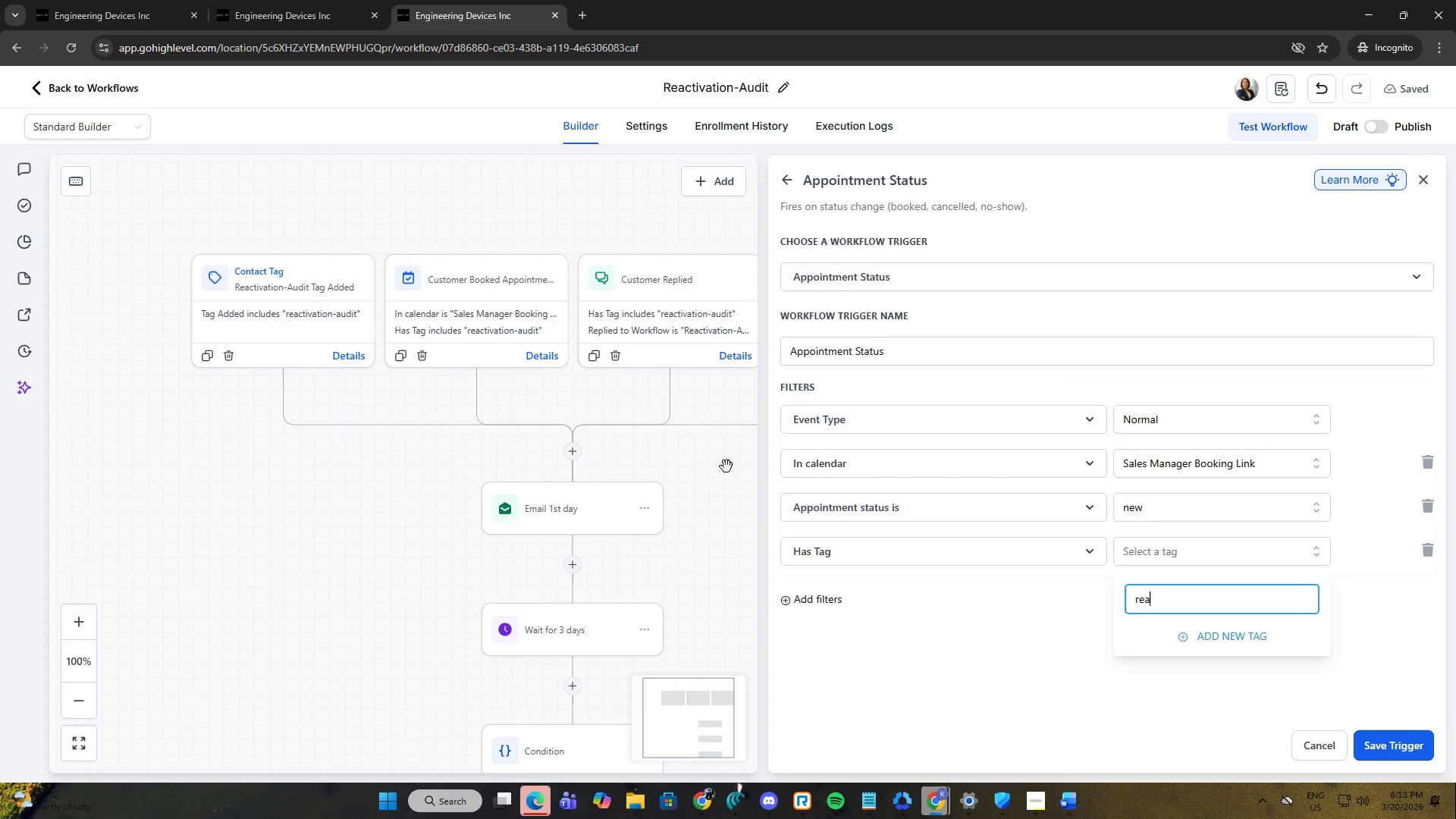 
key(C)
 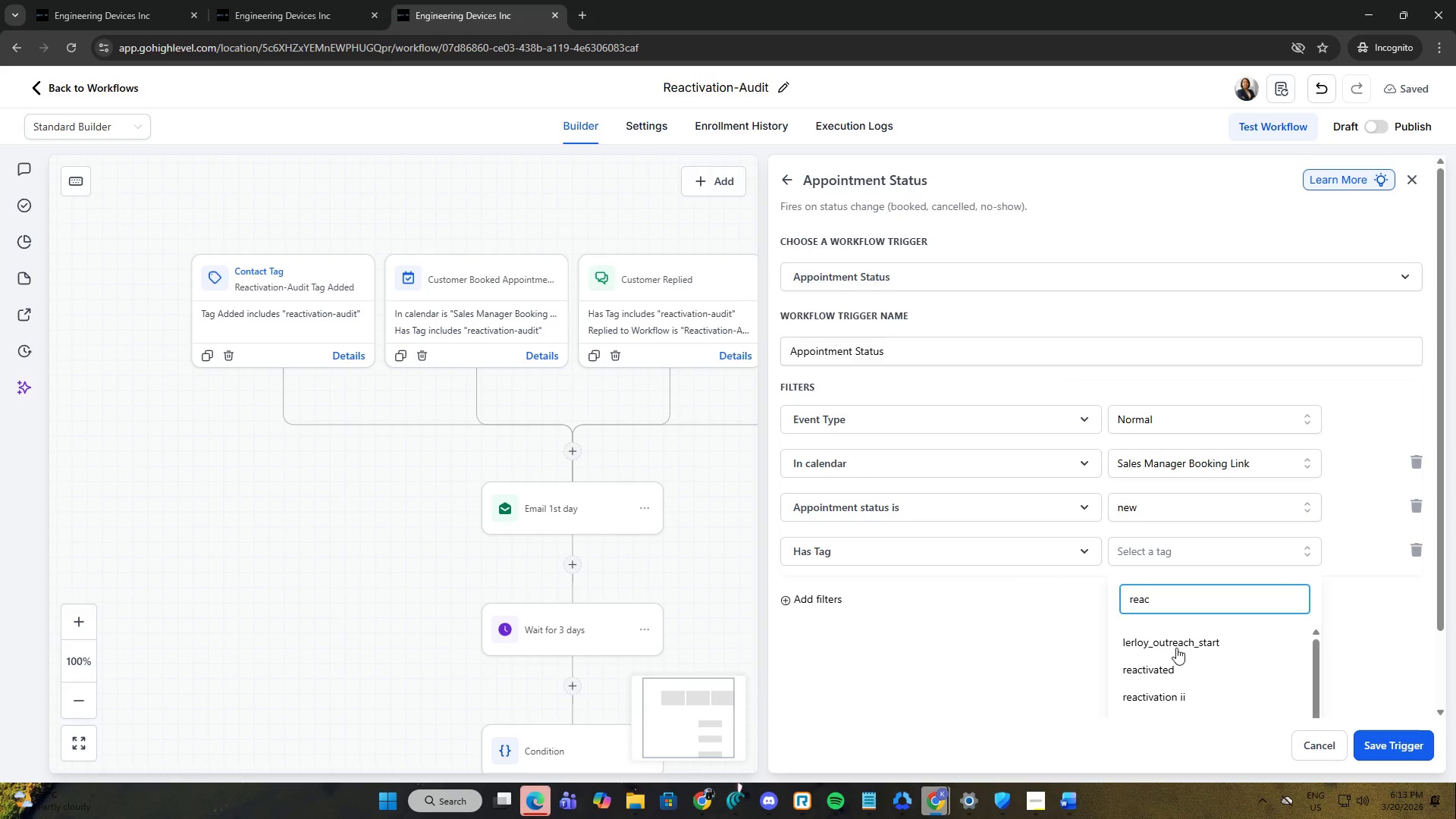 
scroll: coordinate [1178, 675], scroll_direction: down, amount: 1.0
 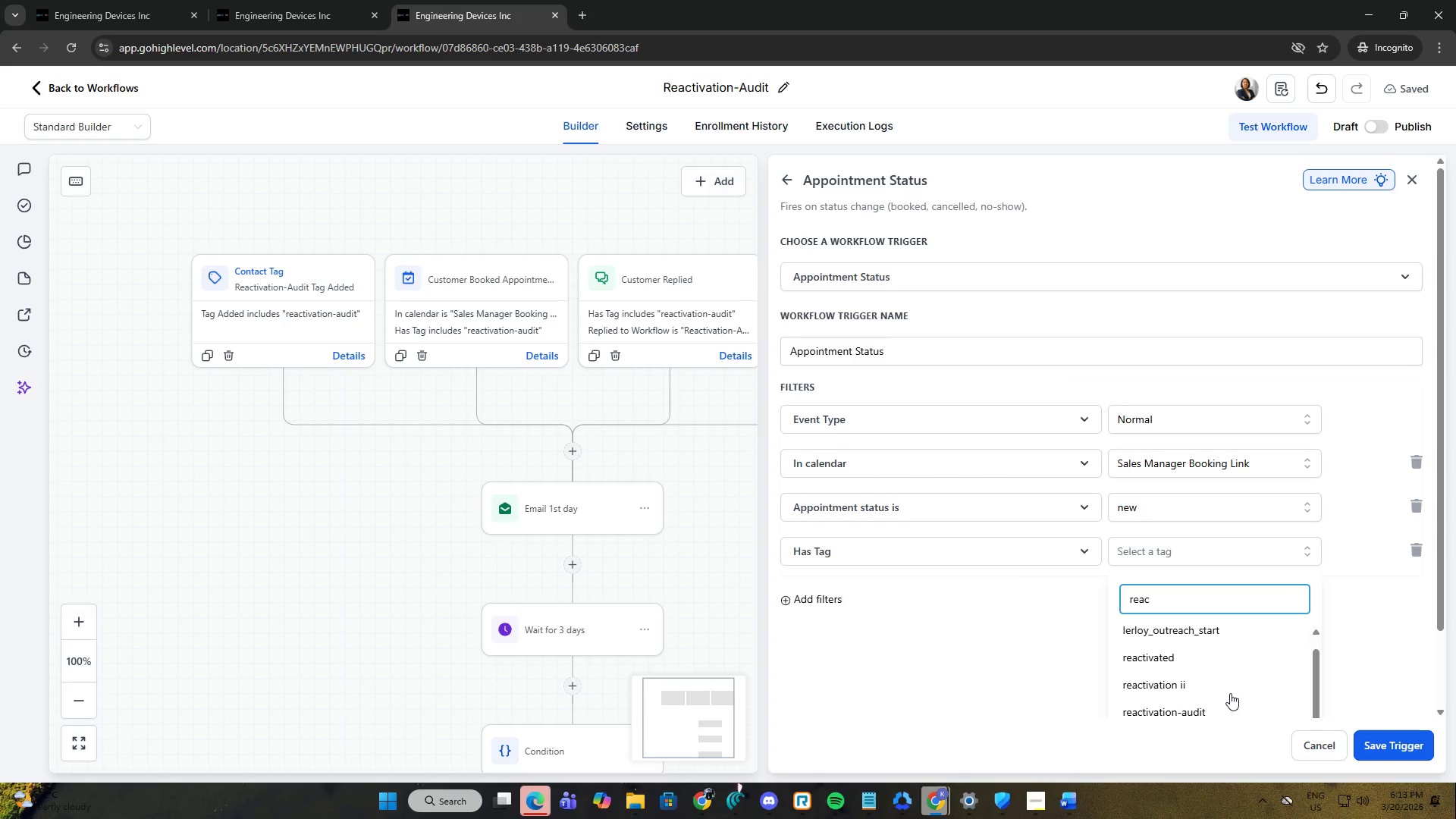 
left_click([1219, 706])
 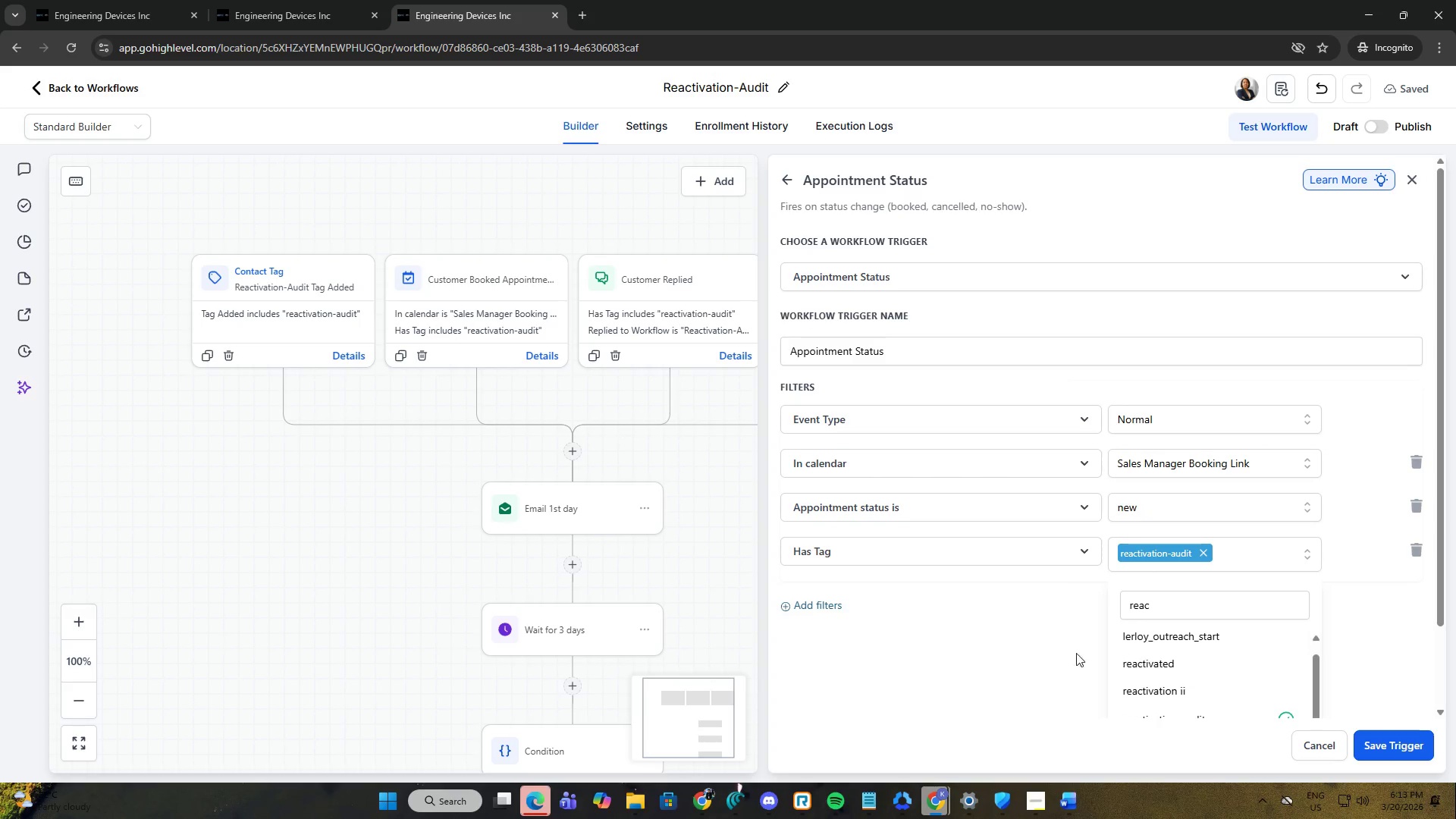 
left_click([1063, 653])
 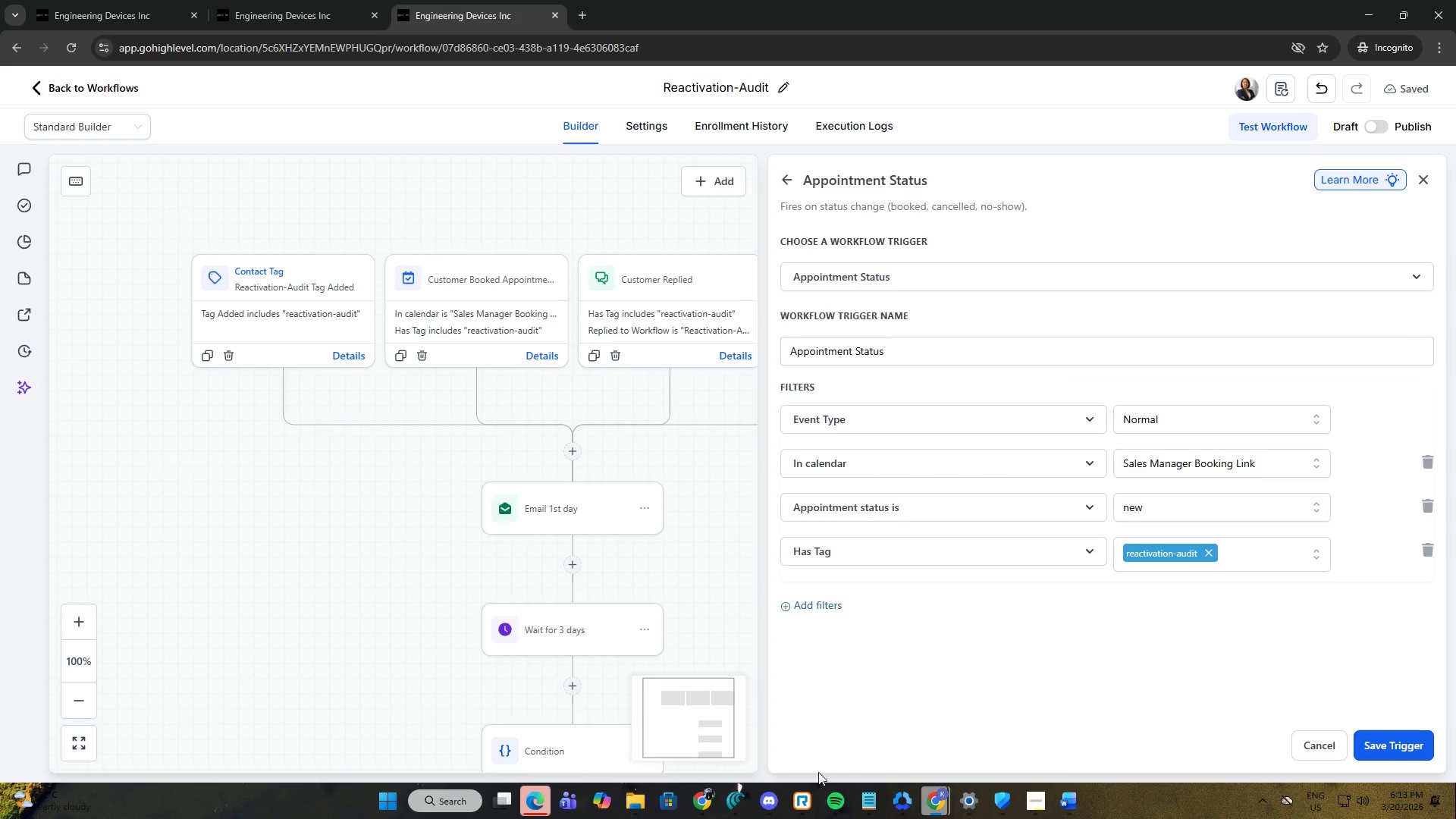 
left_click([705, 790])
 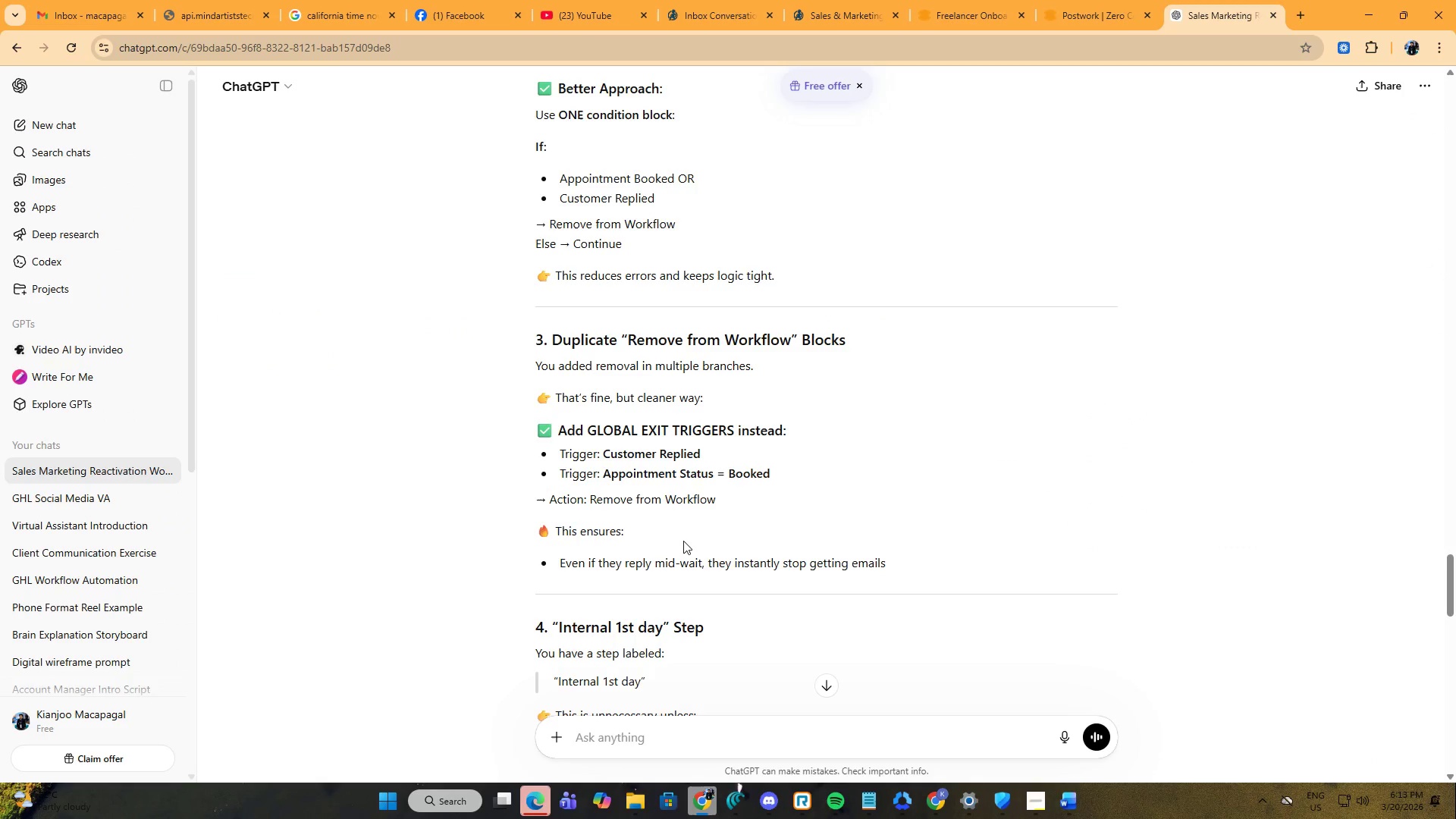 
scroll: coordinate [667, 534], scroll_direction: up, amount: 1.0
 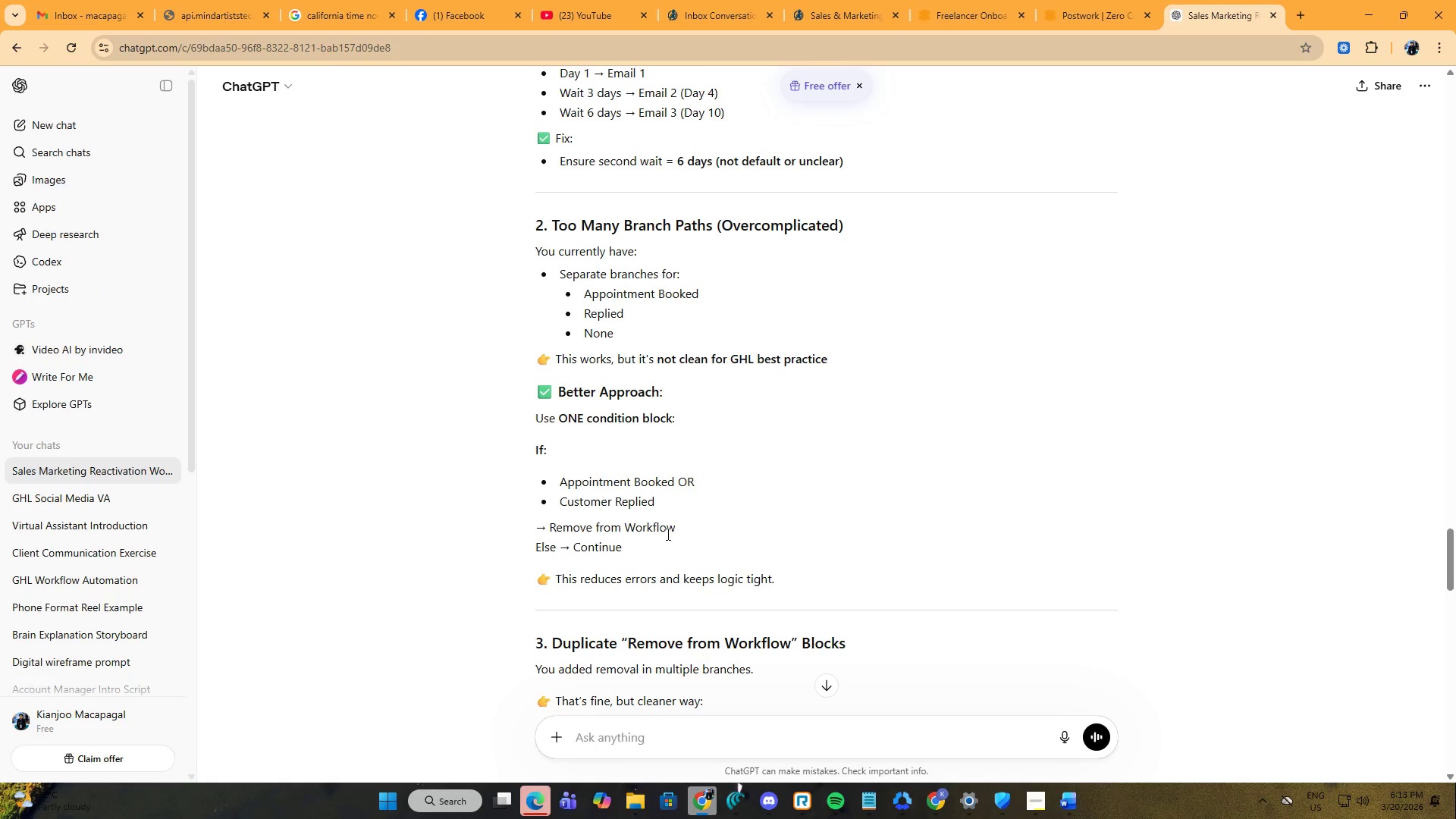 
scroll: coordinate [667, 534], scroll_direction: down, amount: 1.0
 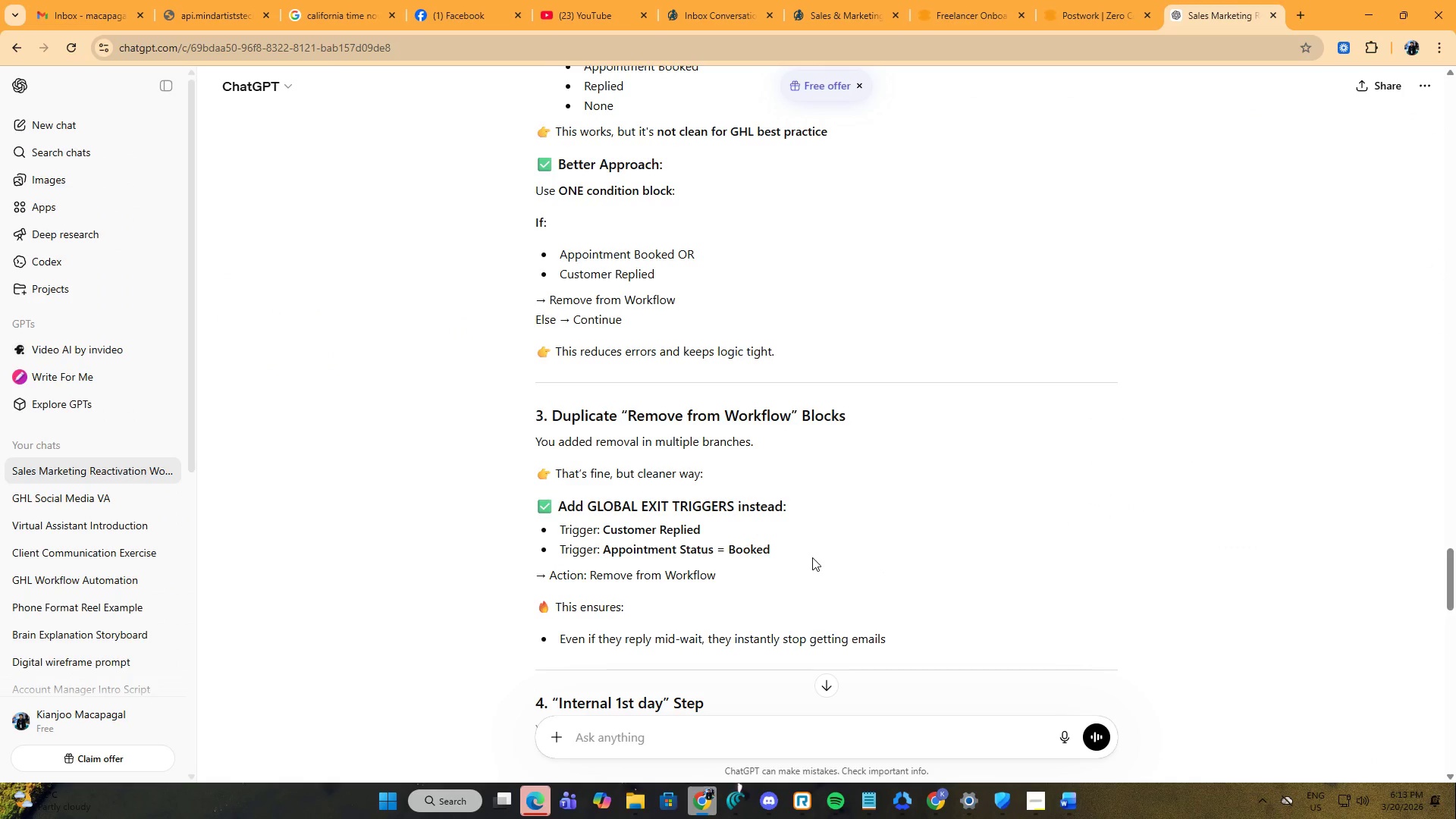 
key(Alt+AltLeft)
 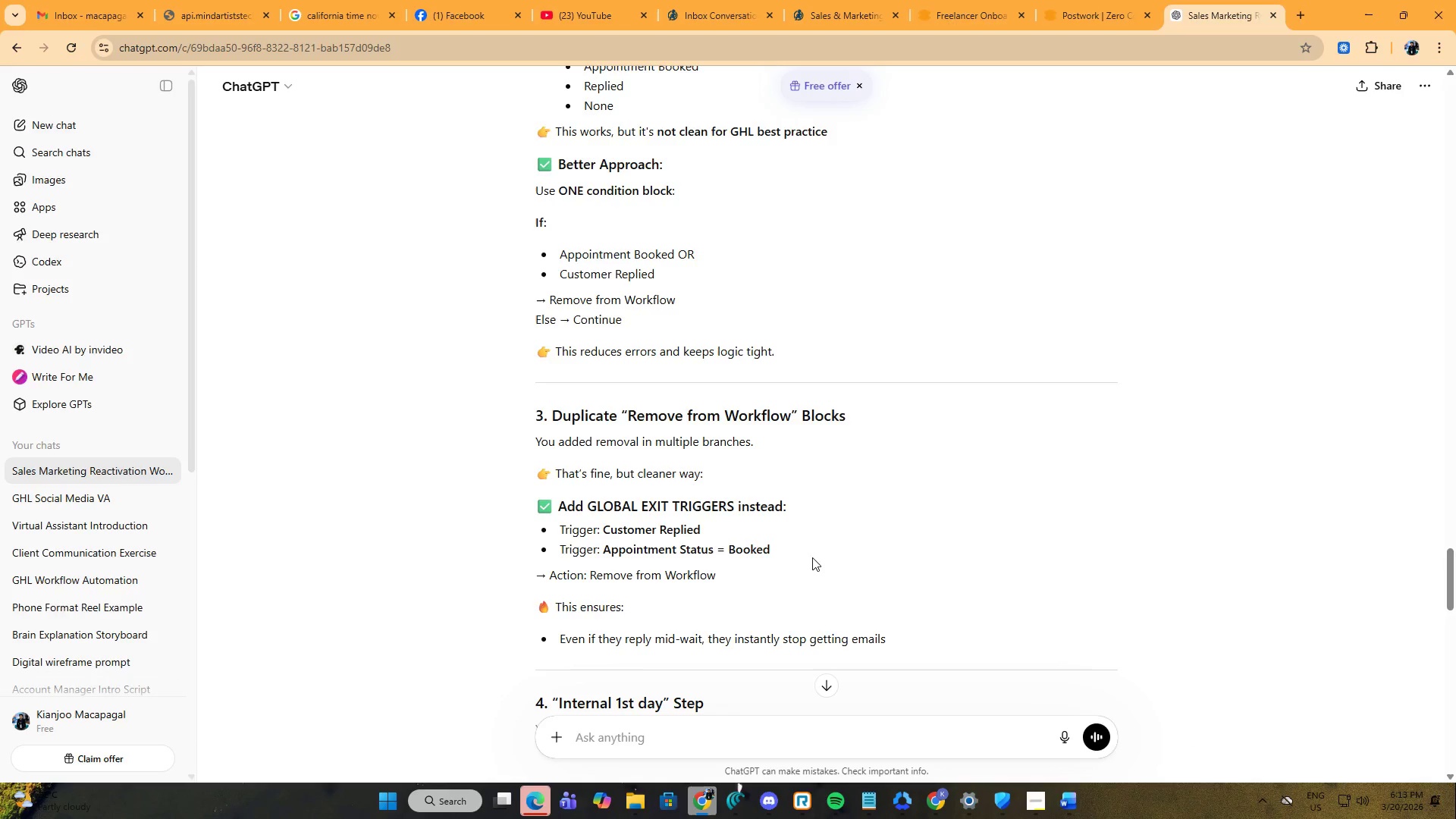 
key(Alt+Tab)
 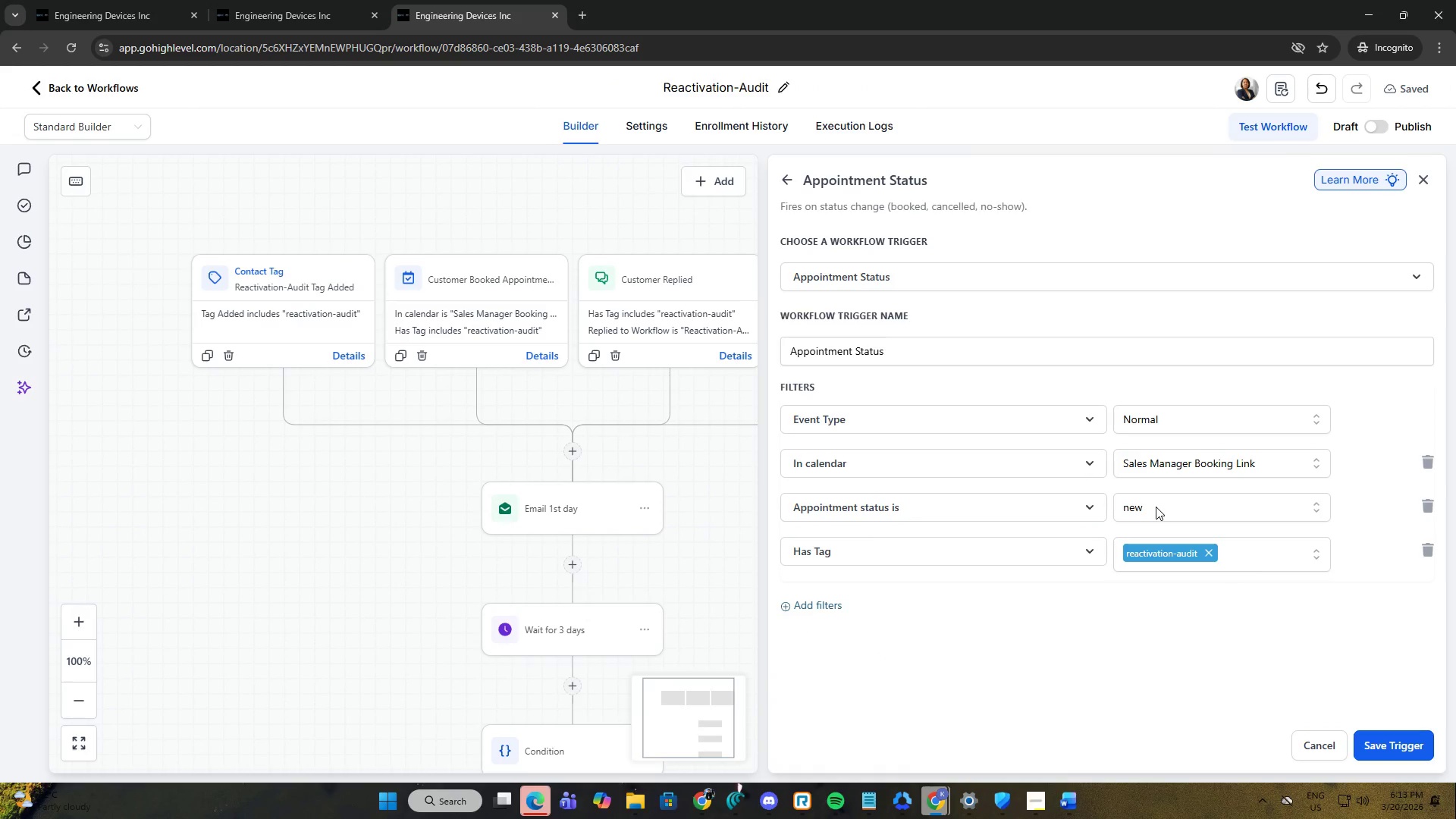 
wait(10.06)
 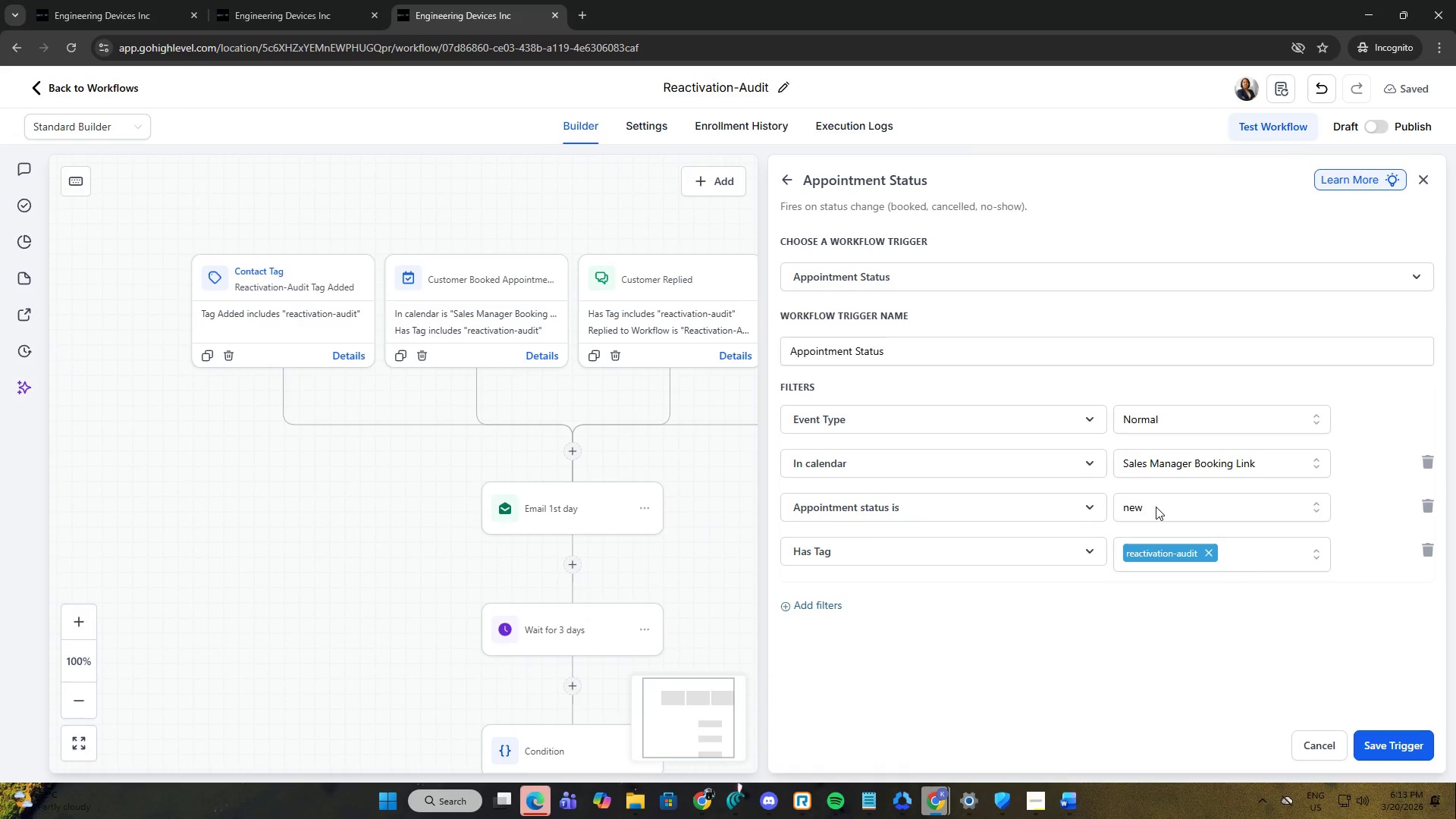 
left_click([1156, 507])
 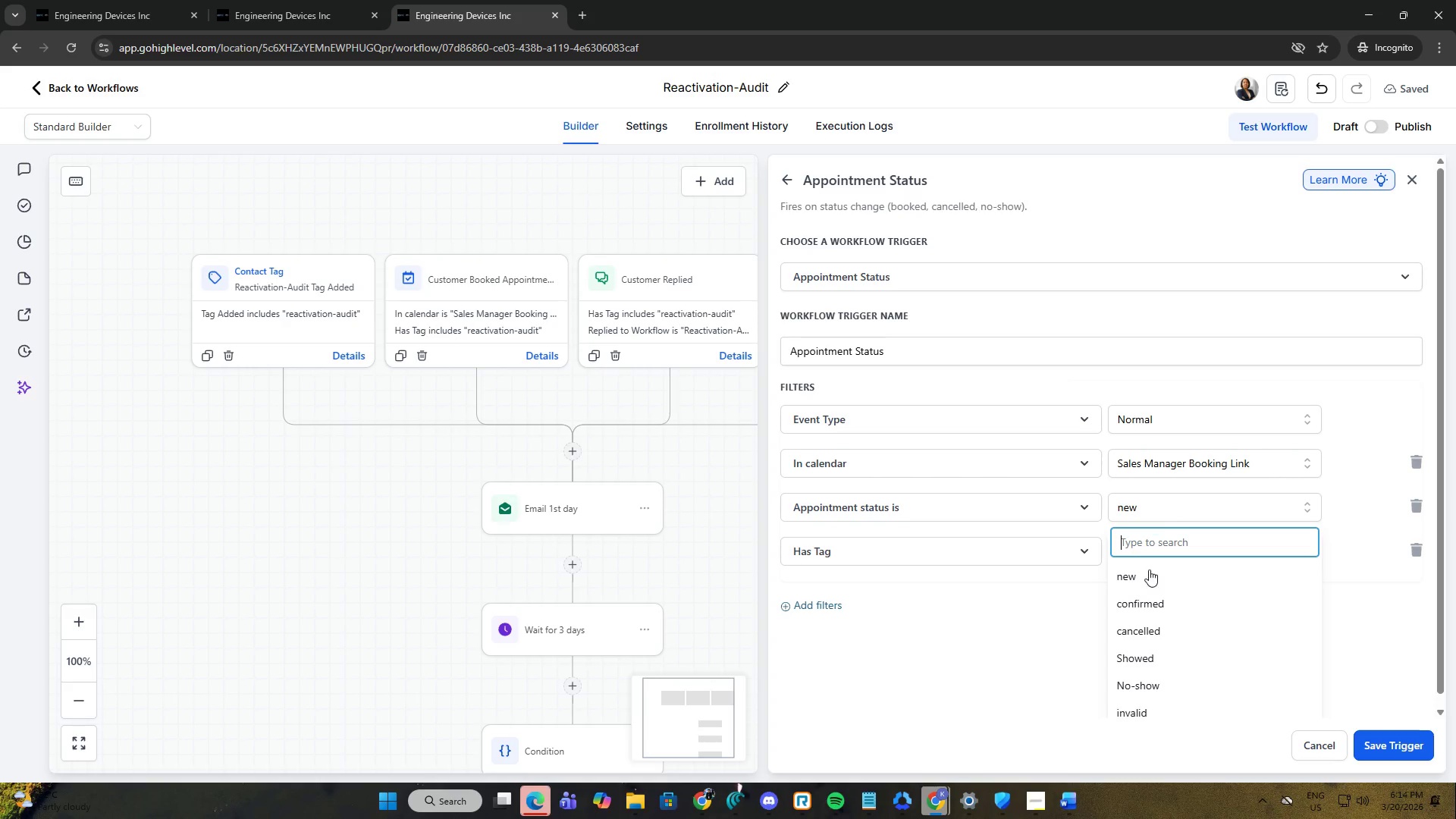 
left_click([1037, 615])
 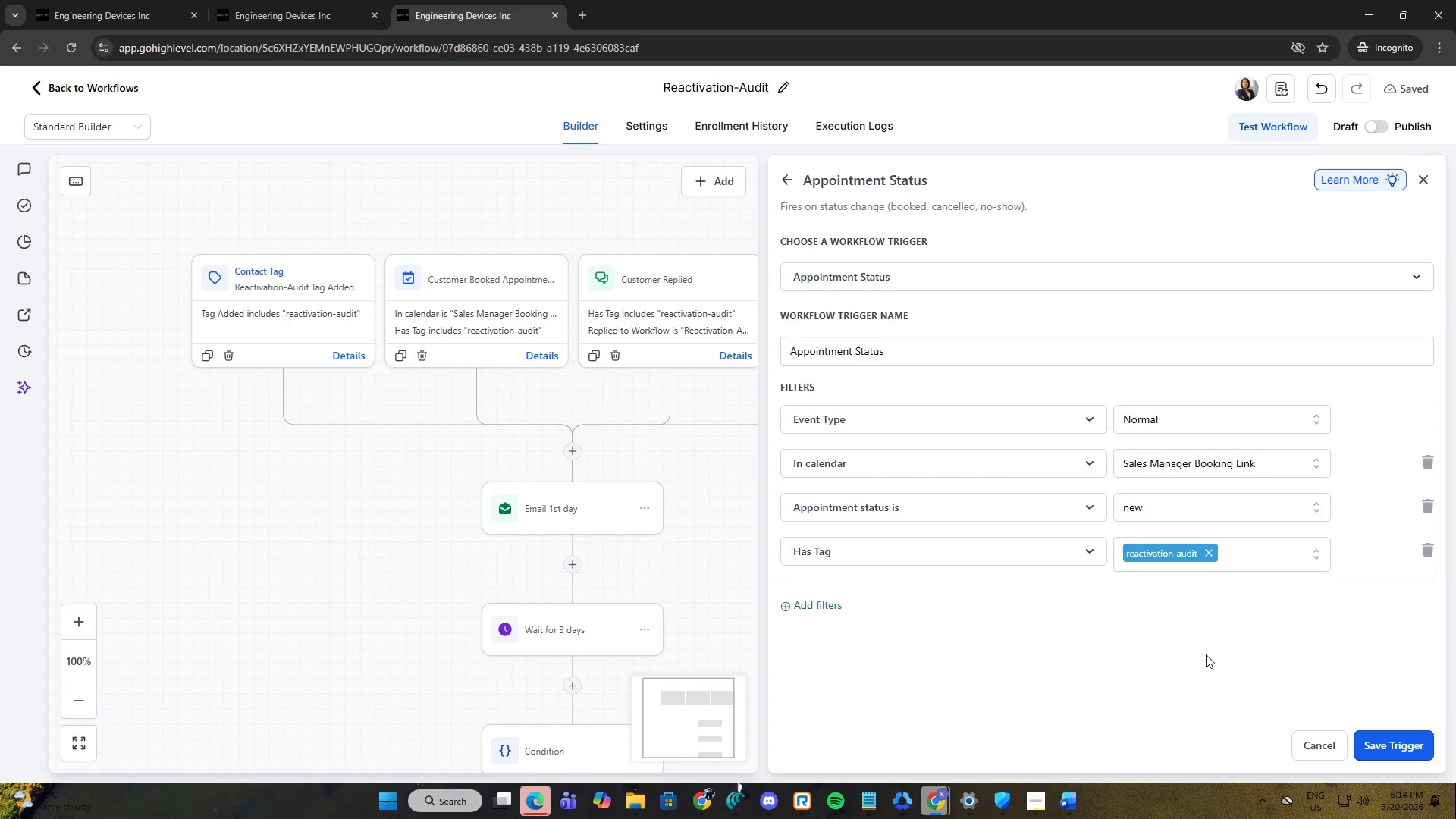 
left_click([1375, 742])
 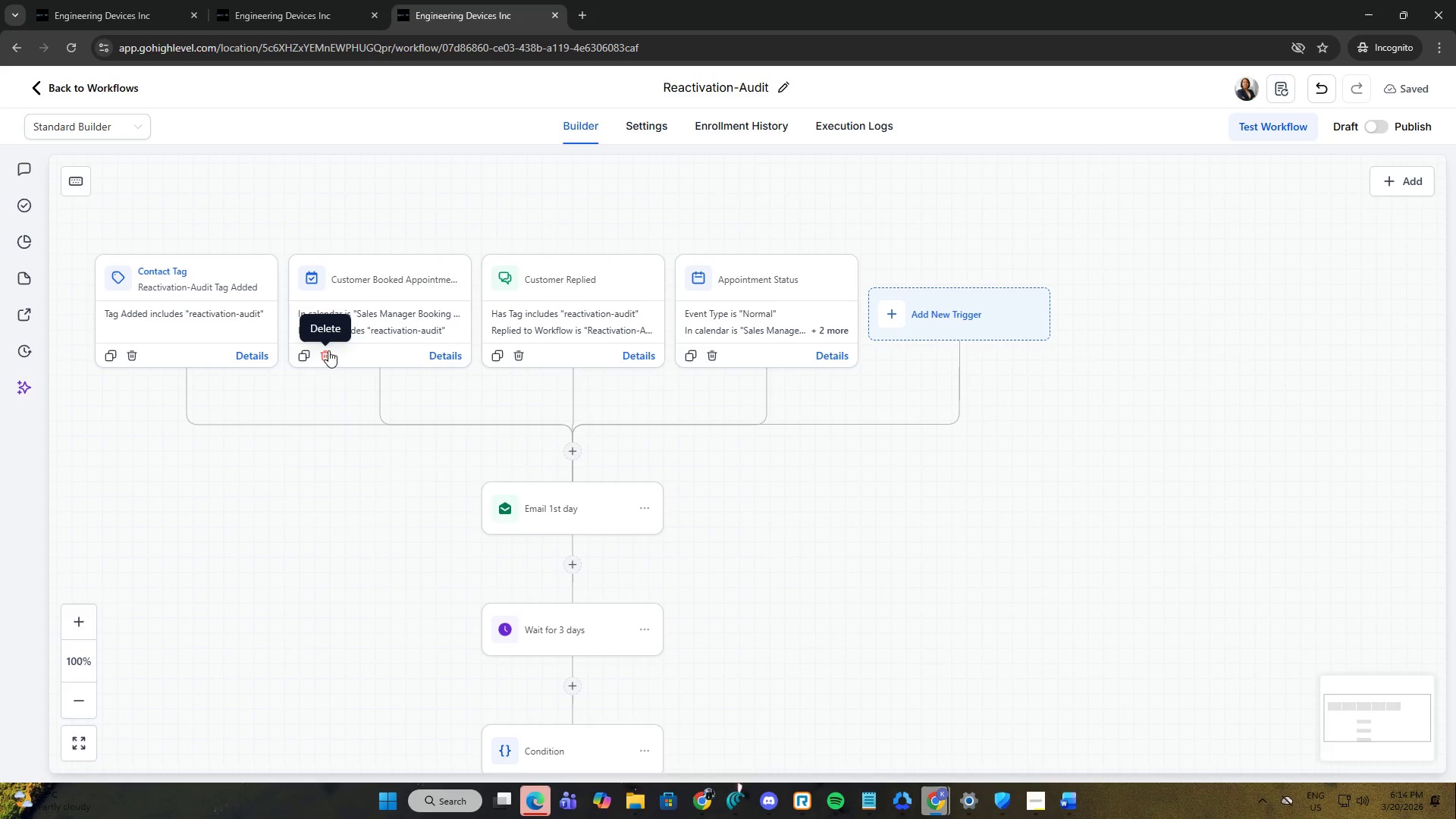 
left_click([362, 316])
 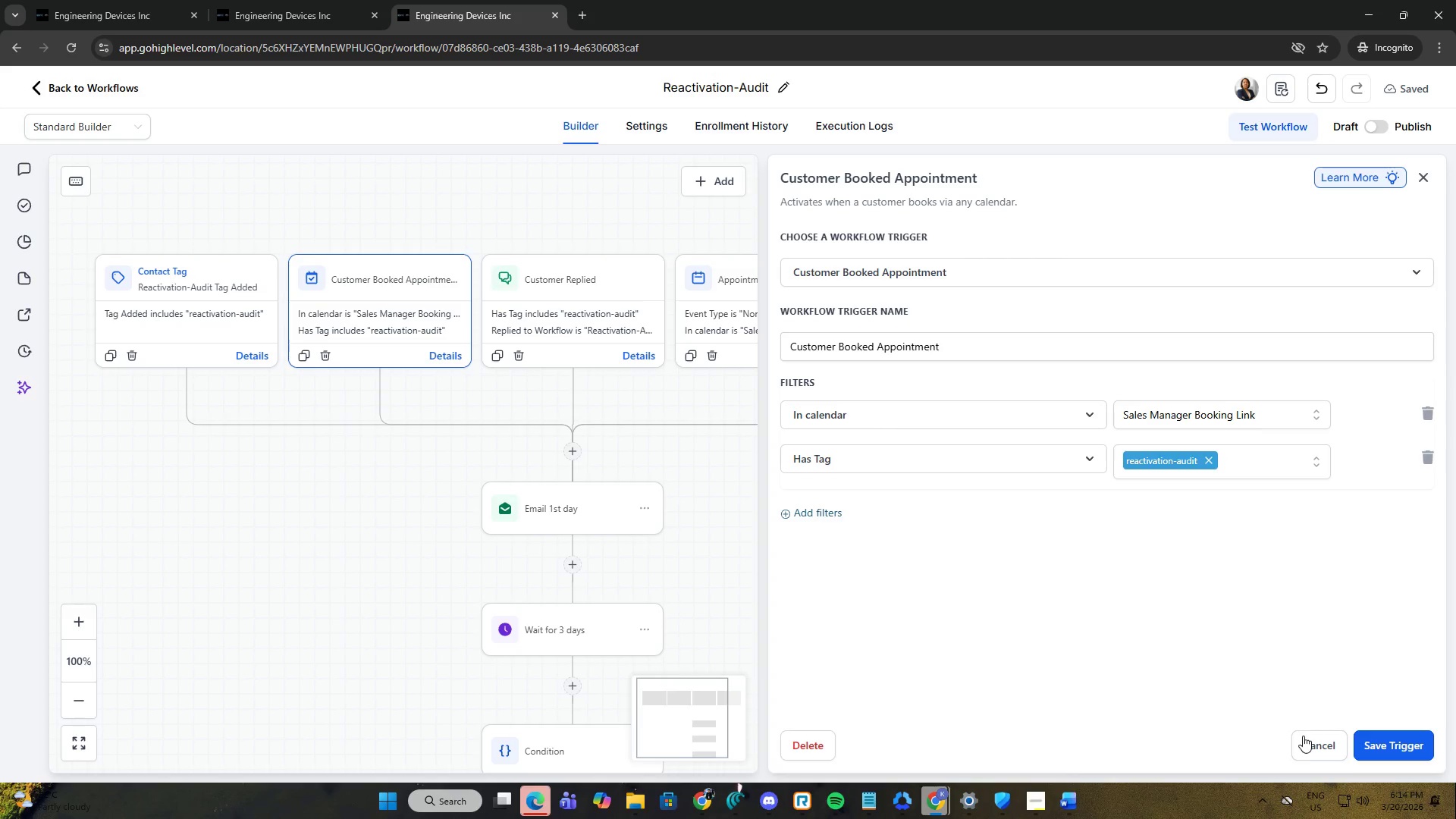 
left_click([1303, 740])
 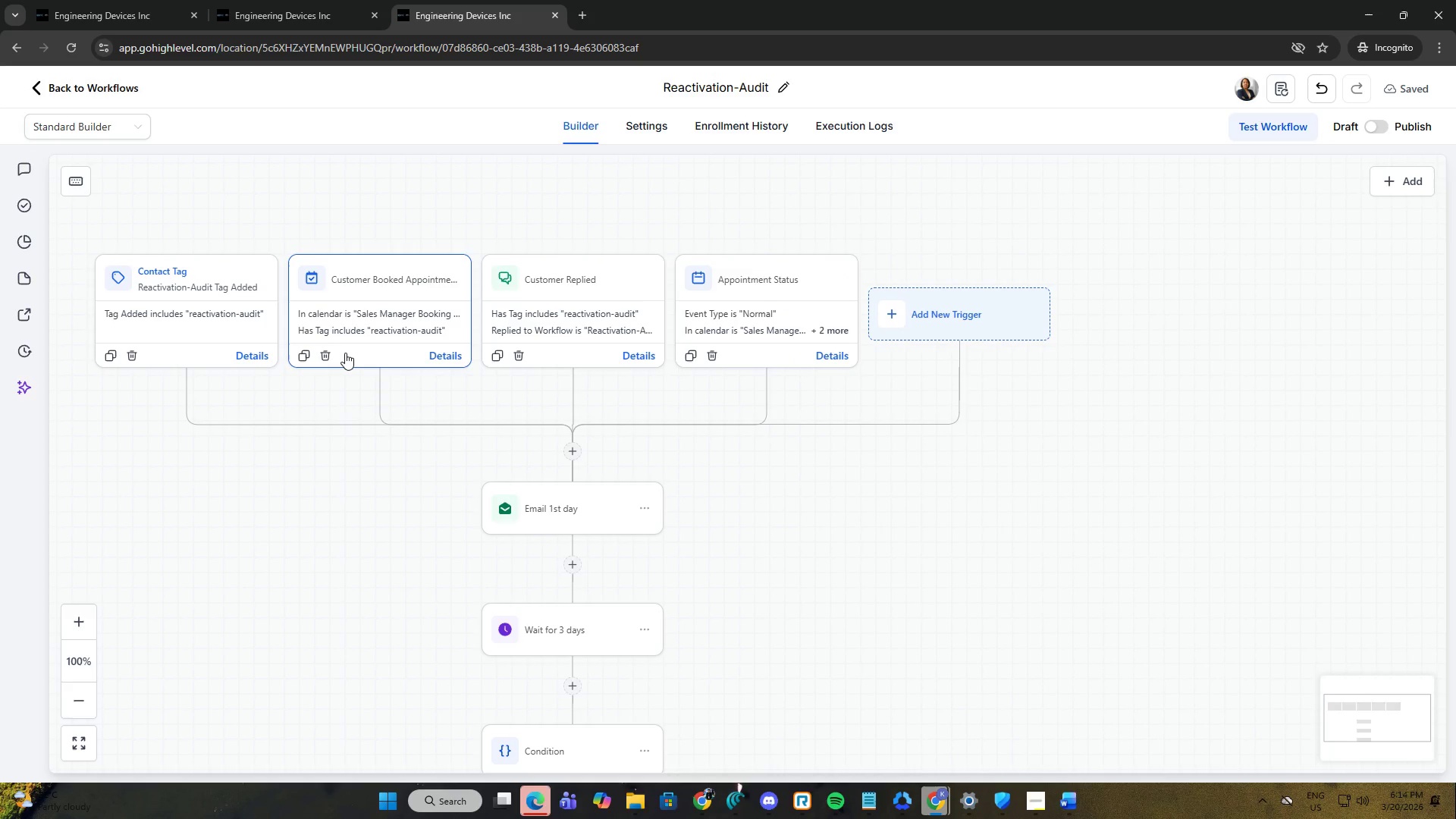 
scroll: coordinate [503, 464], scroll_direction: down, amount: 11.0
 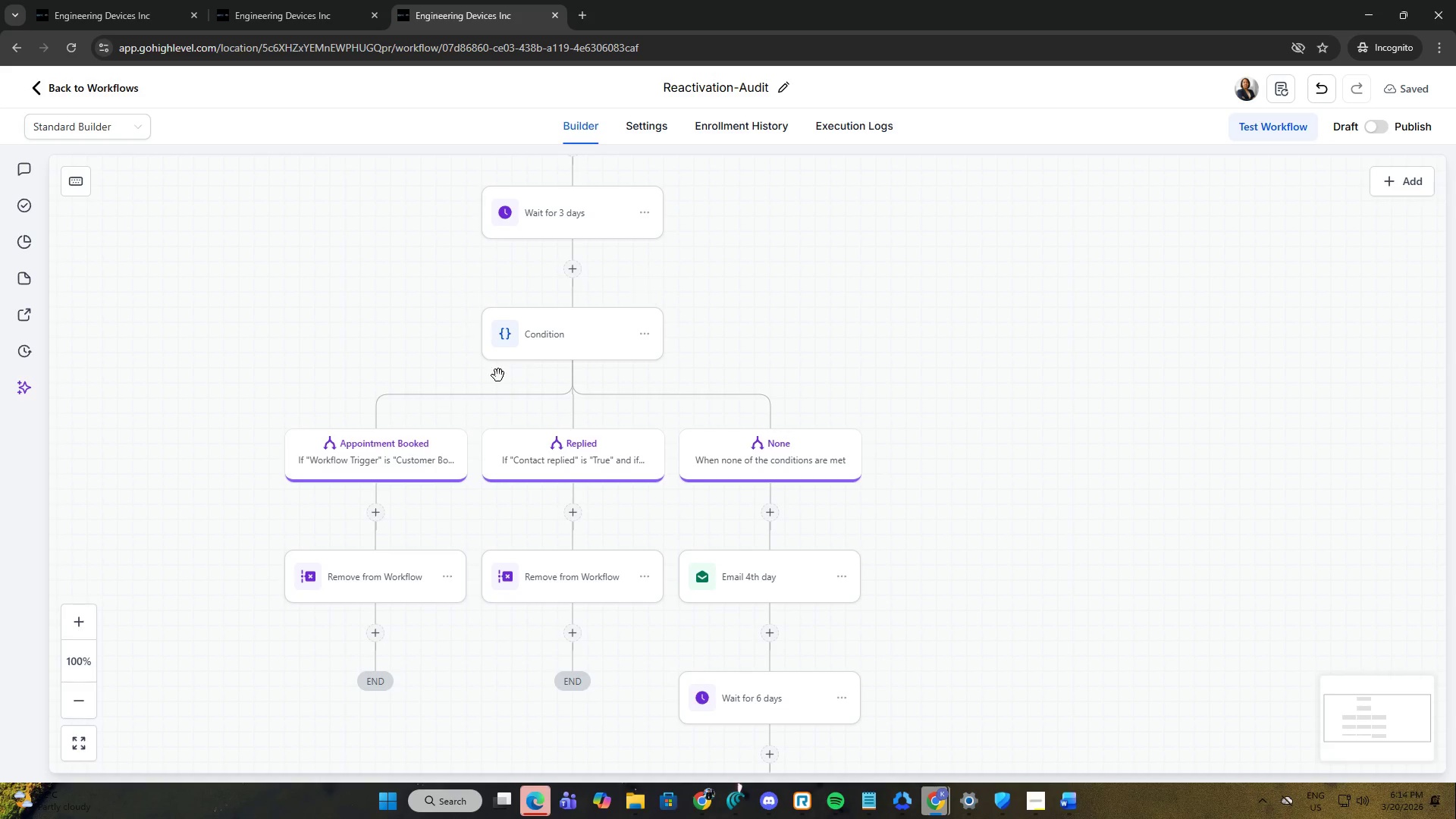 
left_click([519, 355])
 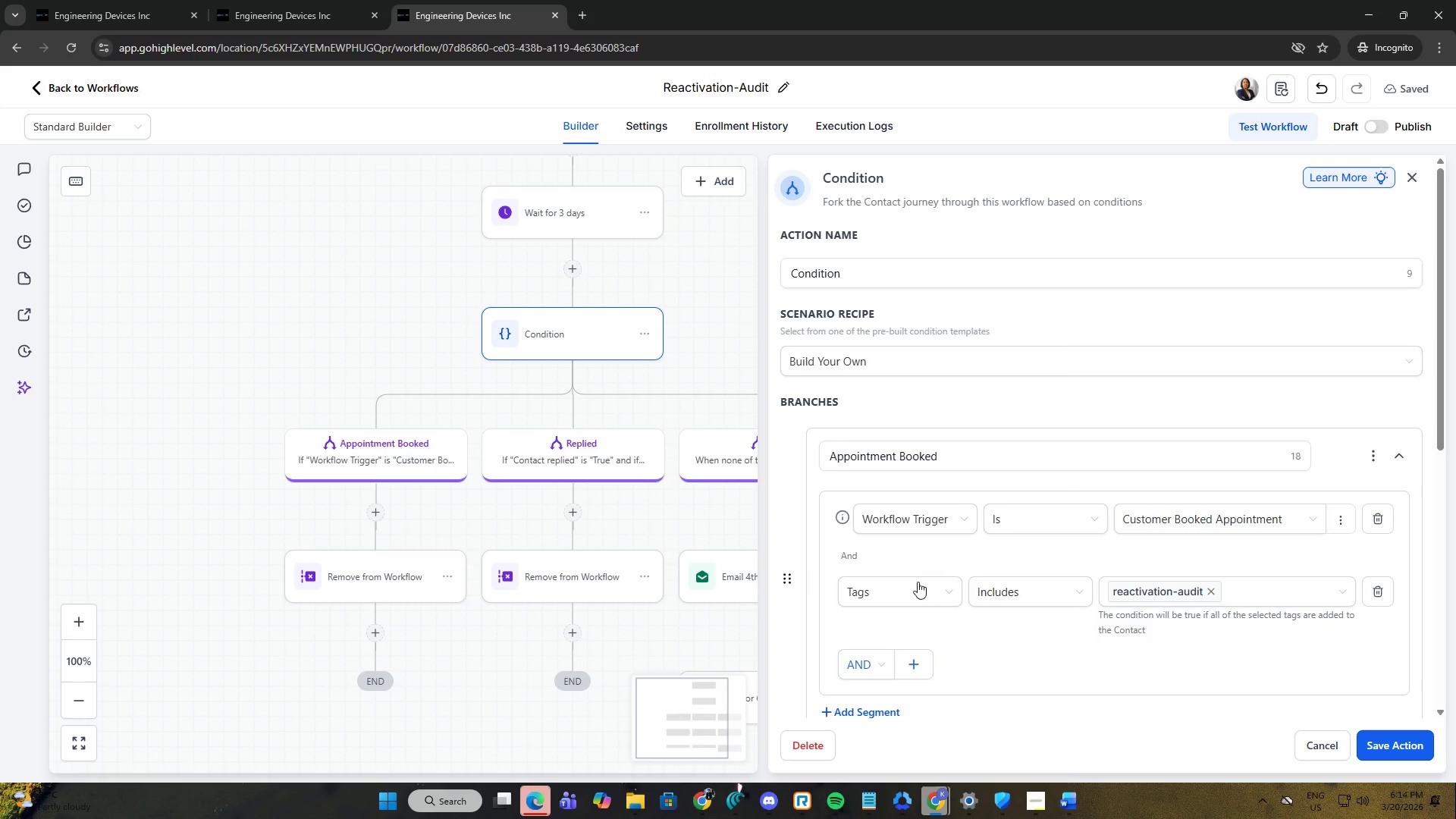 
left_click([914, 658])
 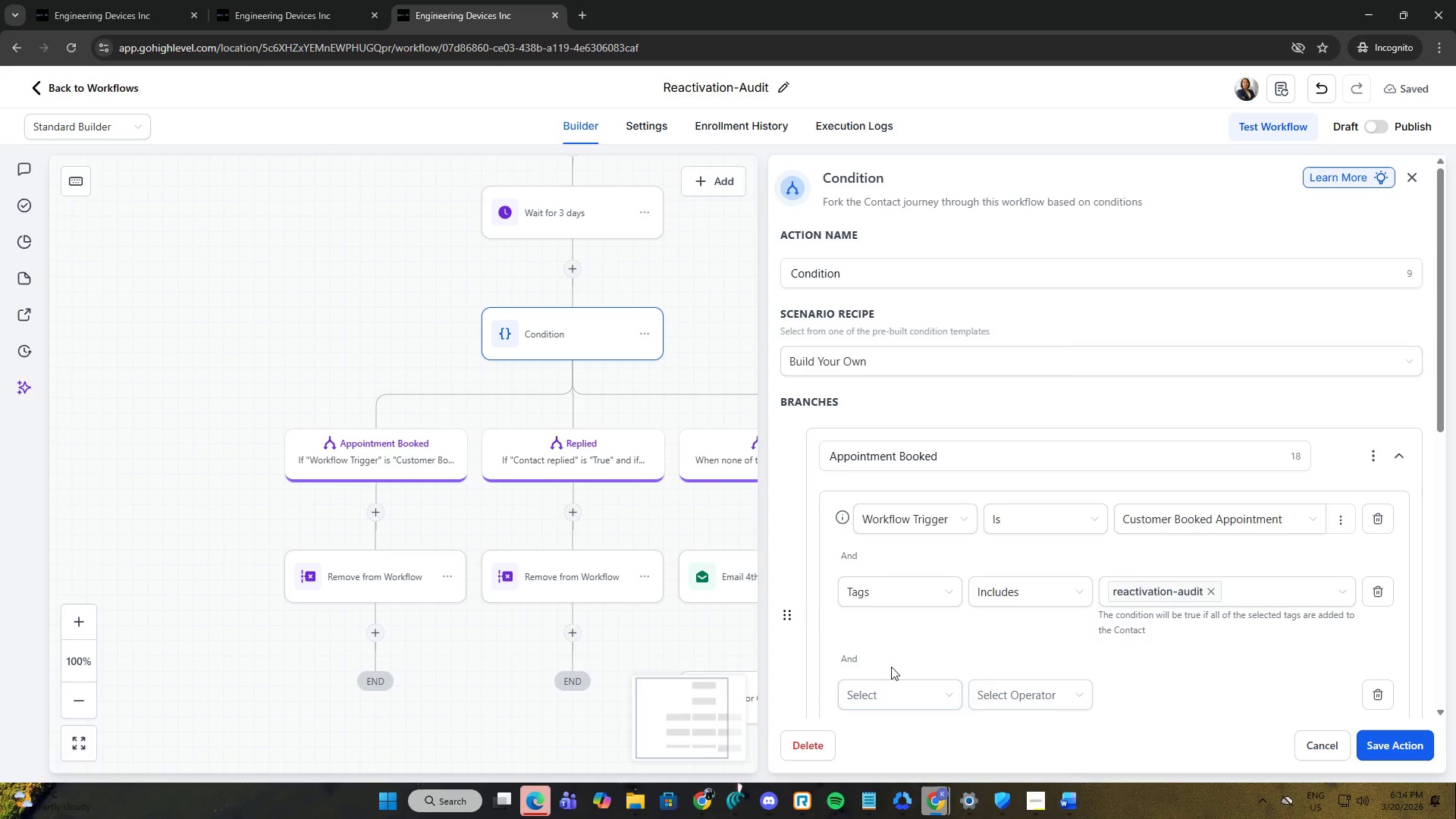 
scroll: coordinate [891, 667], scroll_direction: down, amount: 2.0
 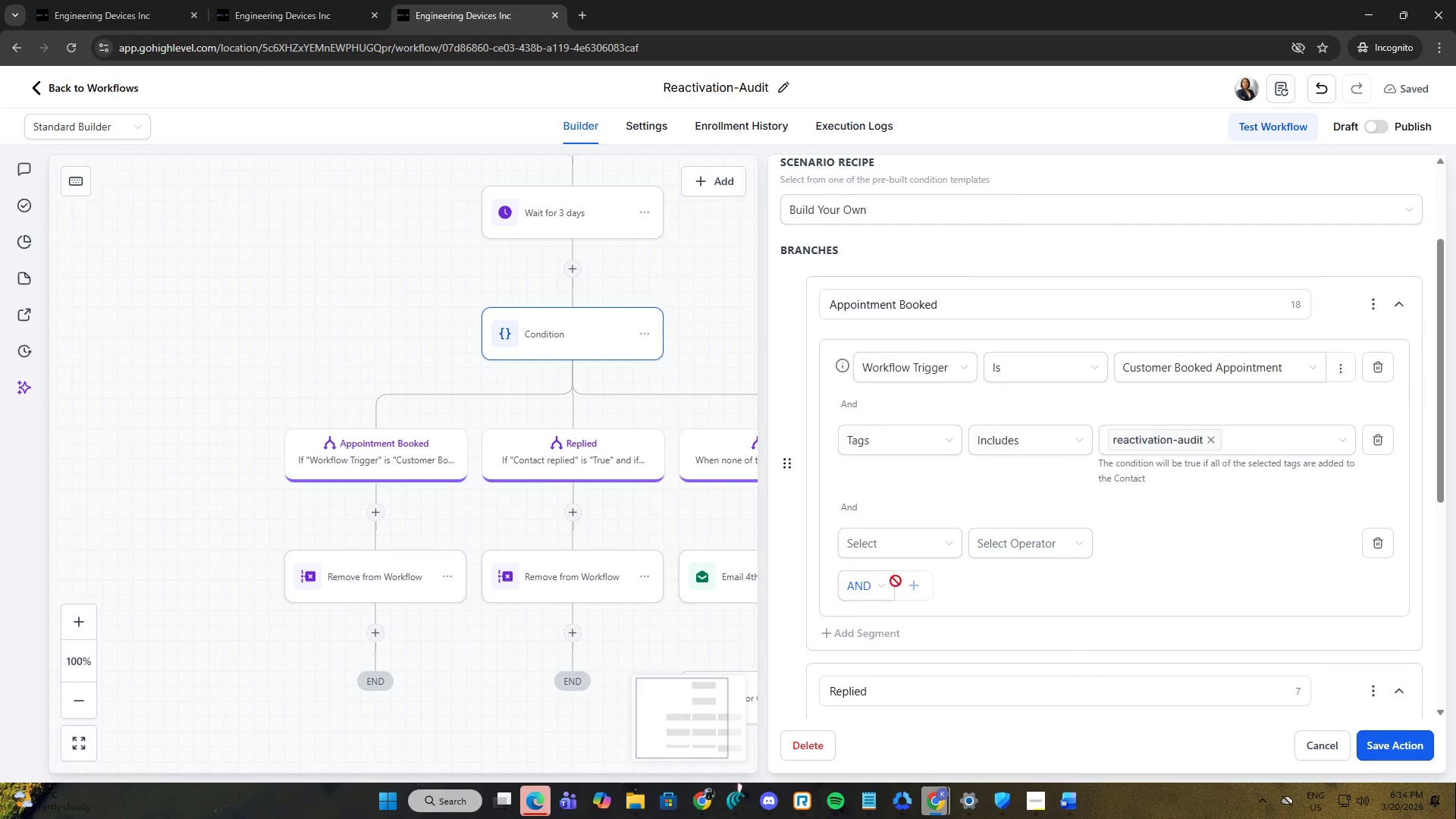 
left_click([868, 585])
 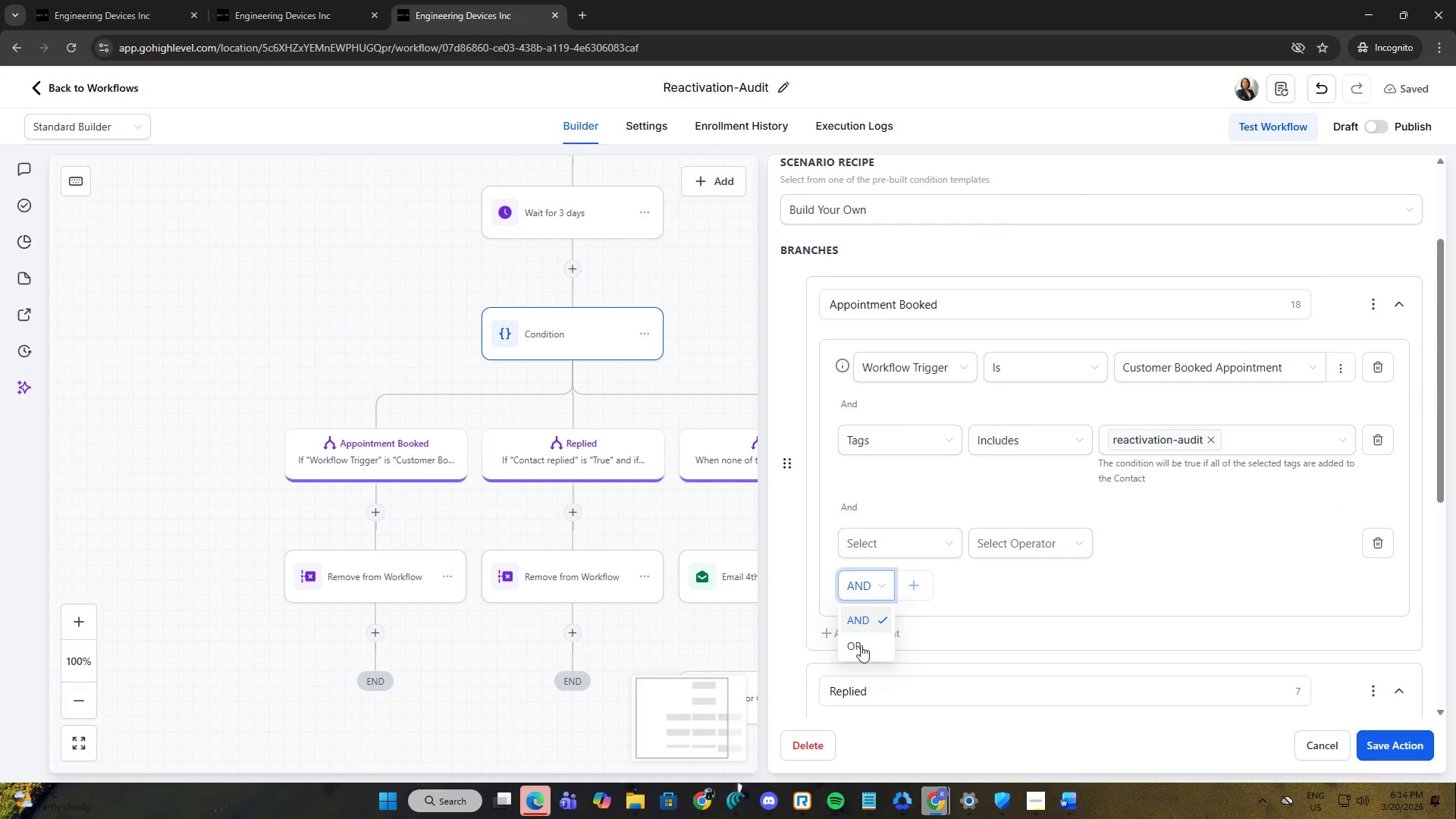 
left_click([861, 645])
 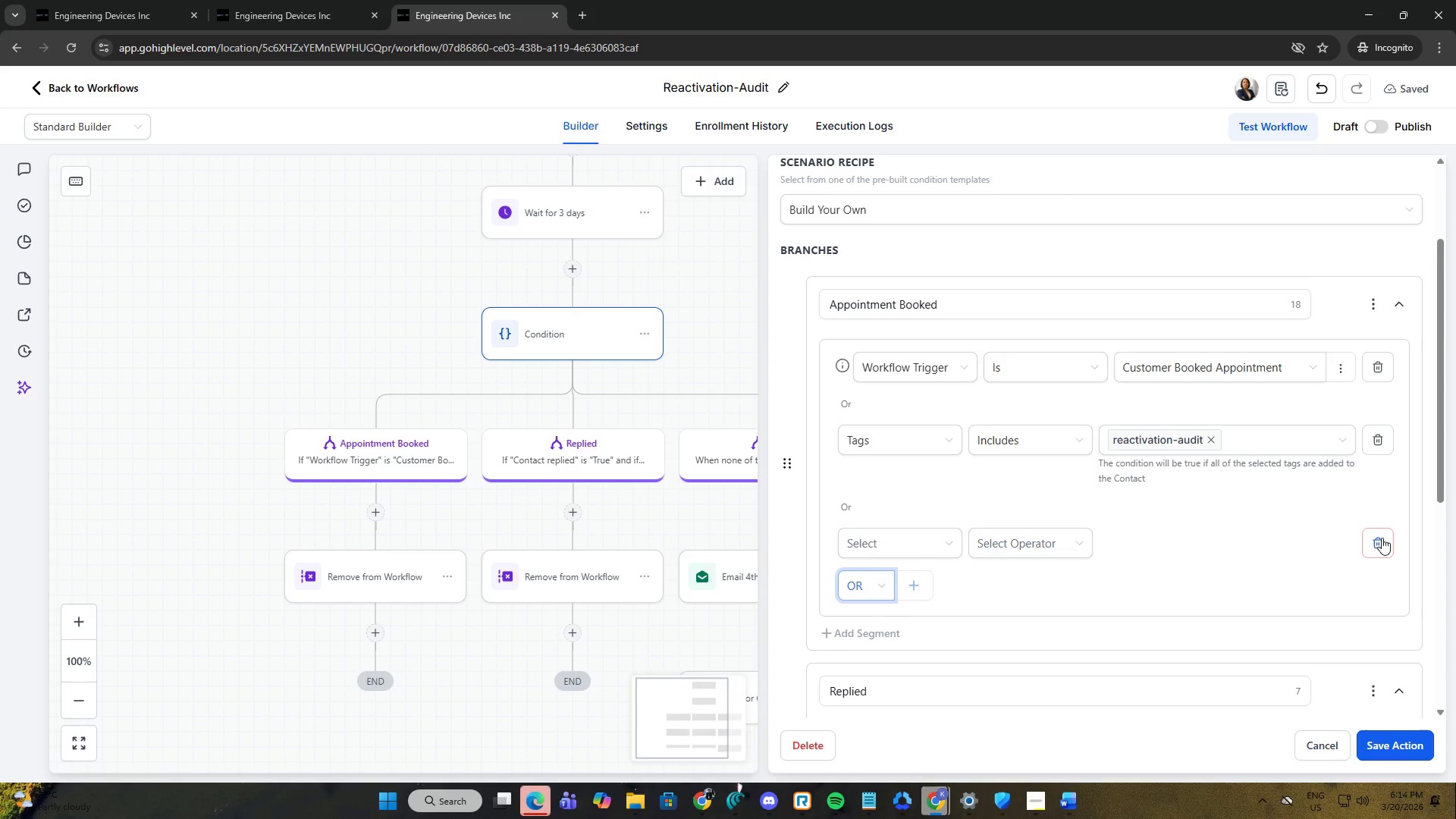 
wait(16.14)
 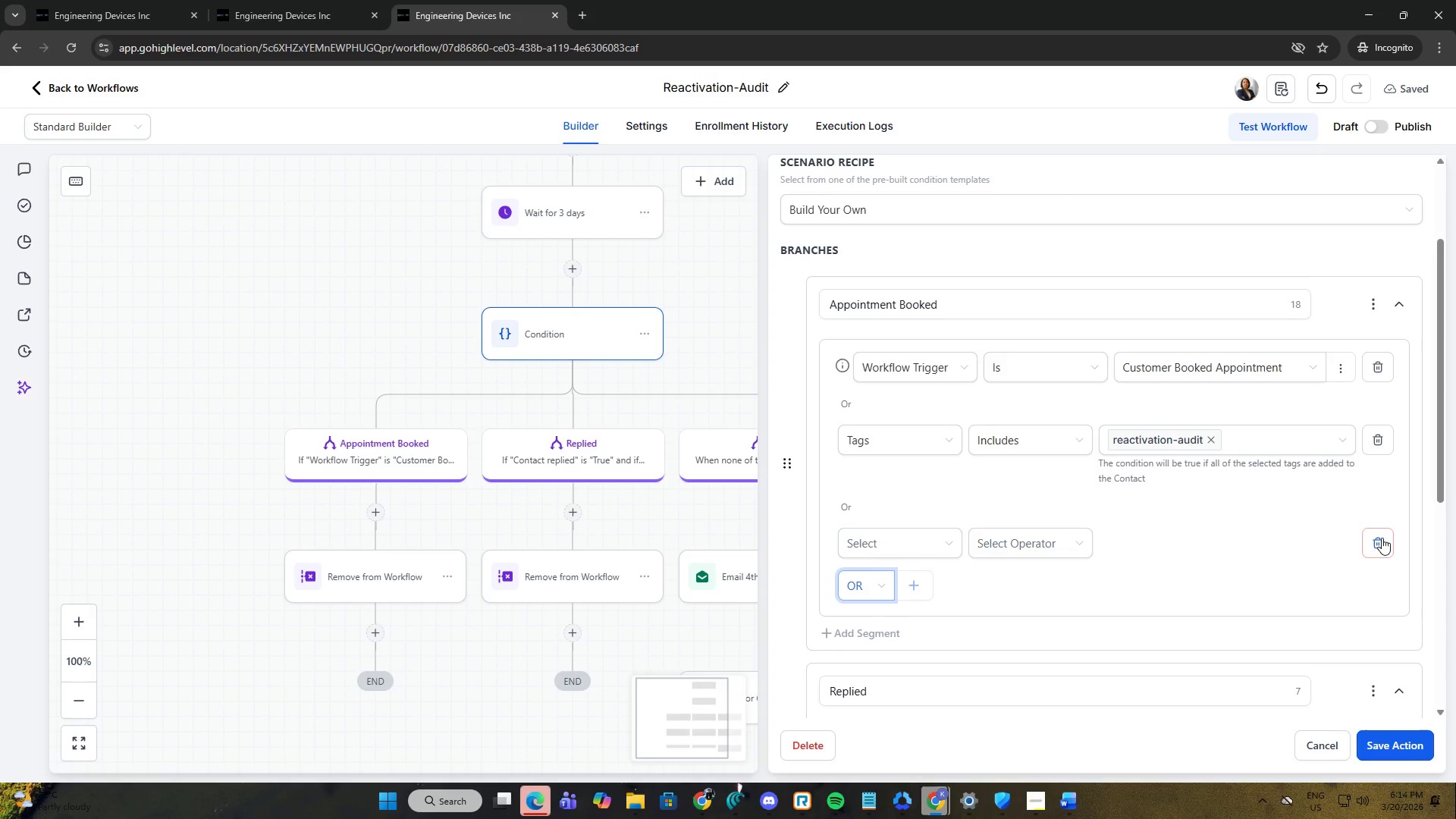 
left_click([880, 583])
 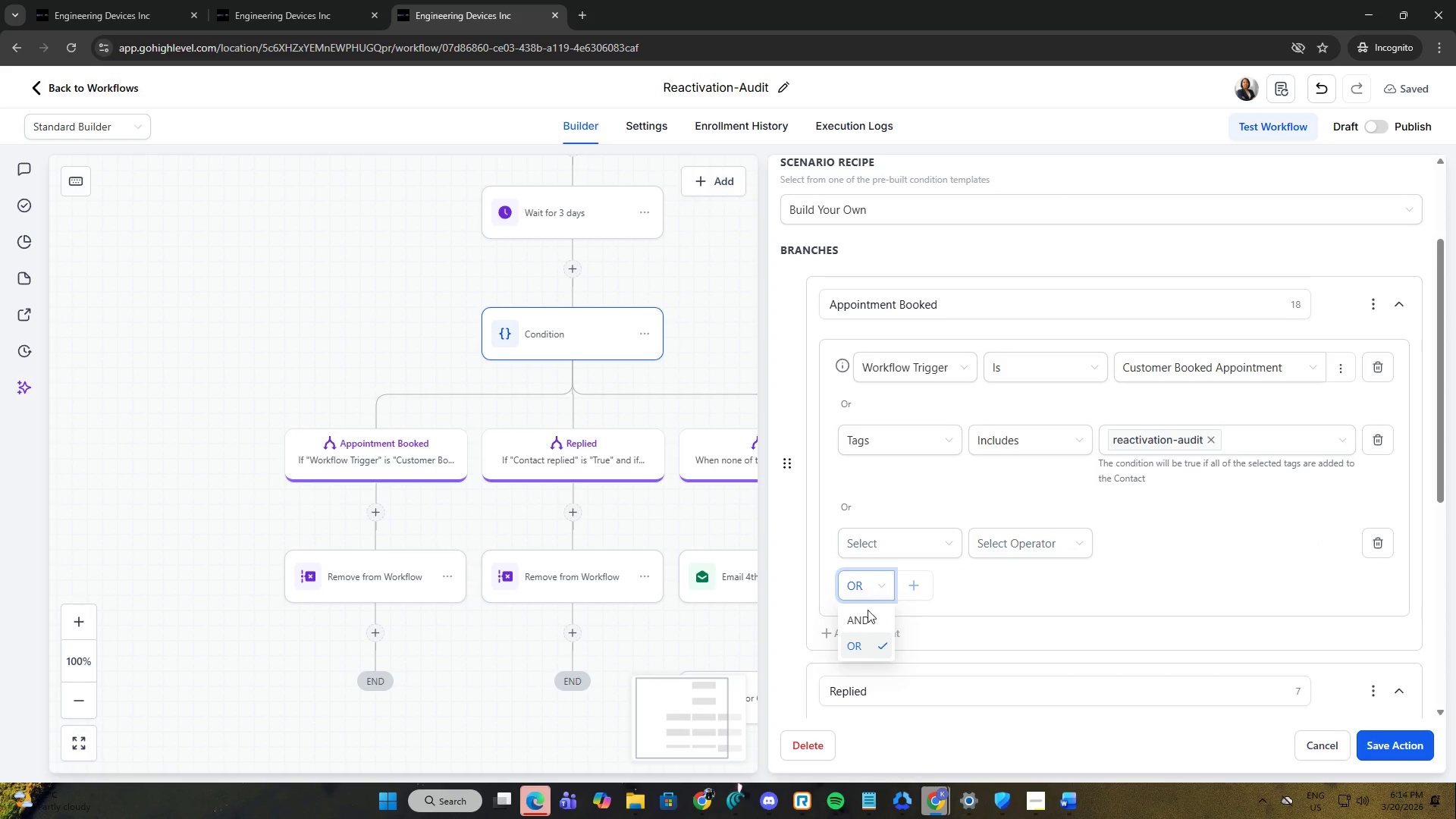 
left_click([863, 617])
 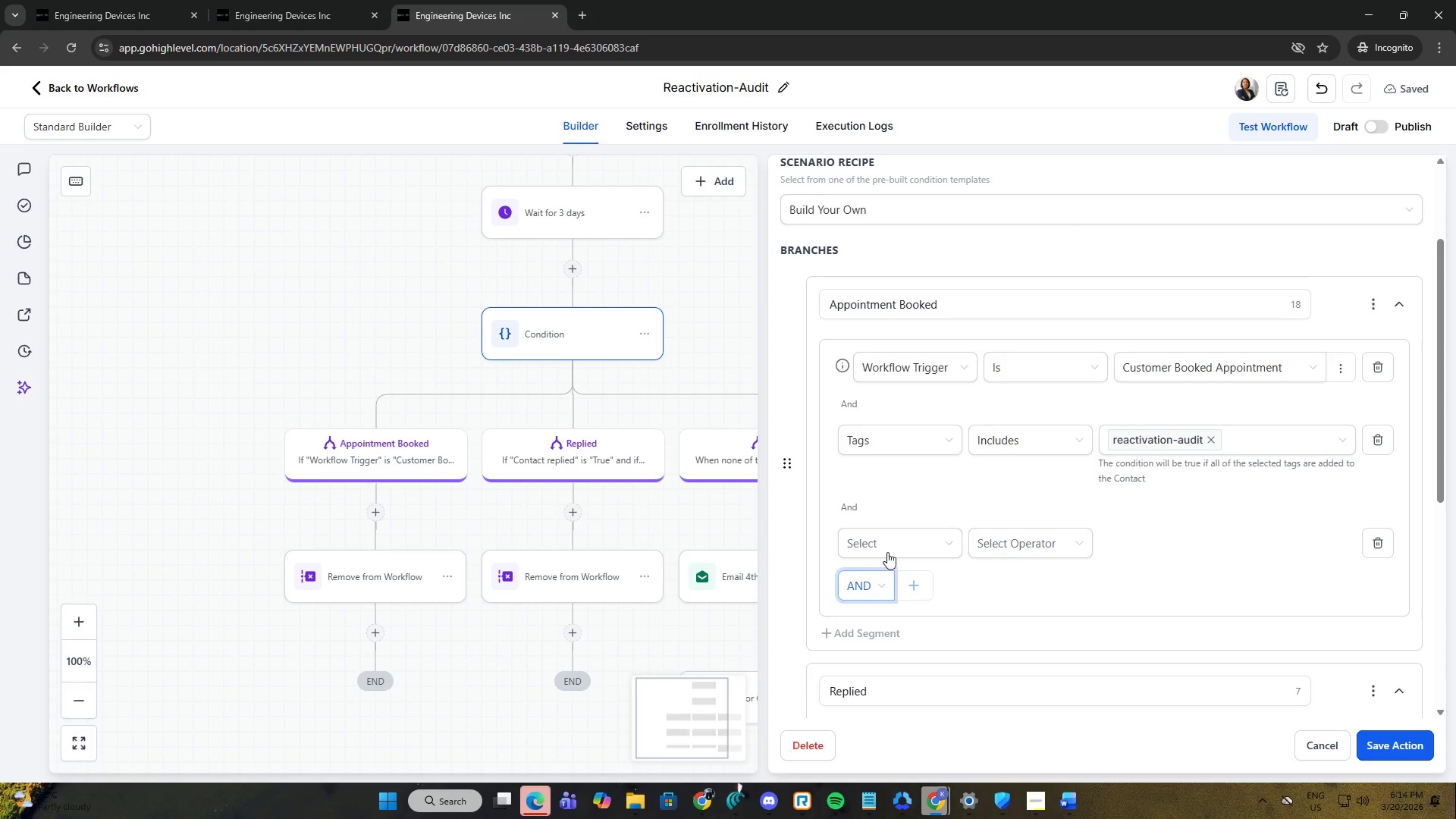 
left_click([891, 548])
 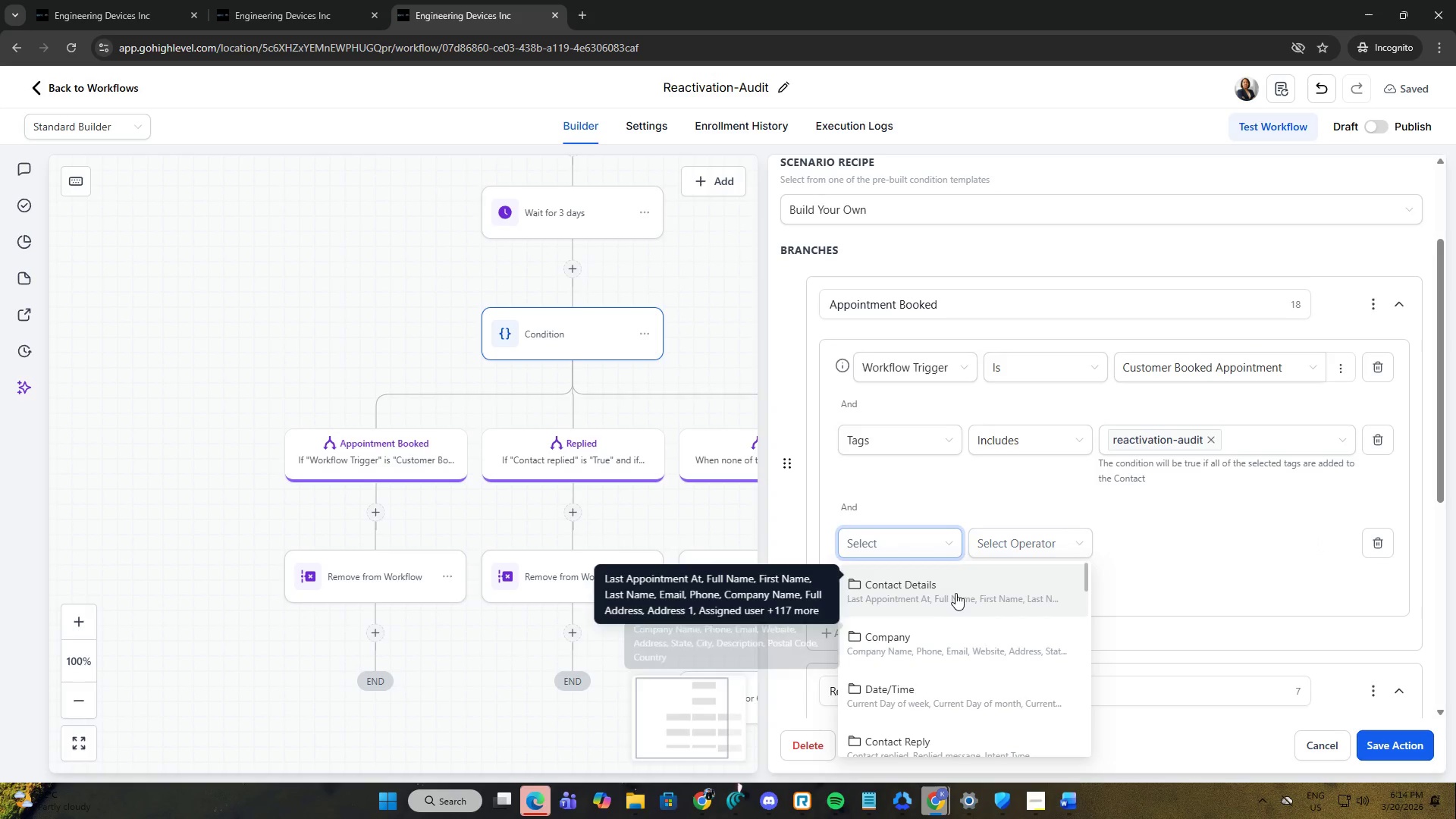 
scroll: coordinate [968, 652], scroll_direction: down, amount: 2.0
 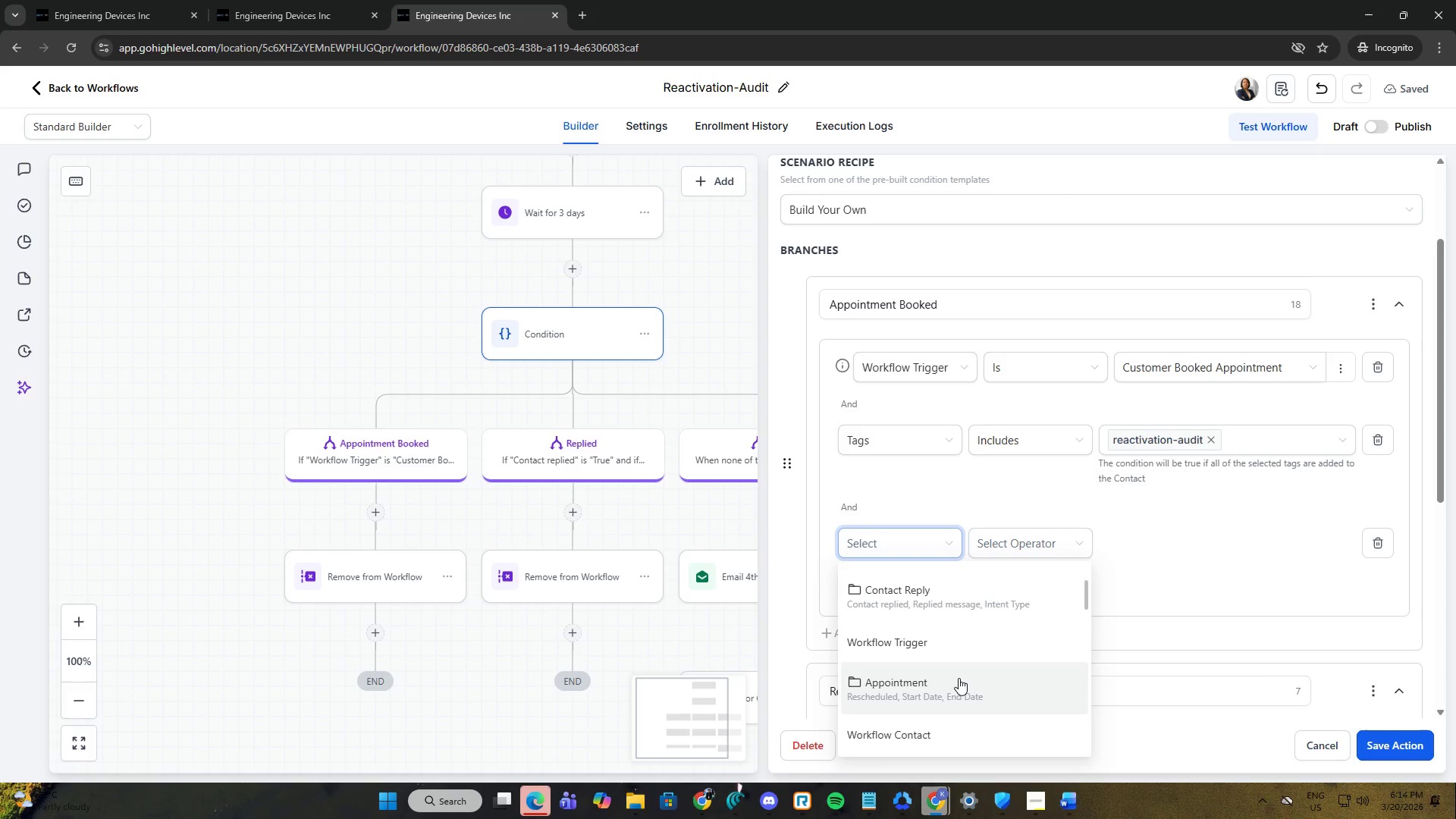 
left_click([963, 652])
 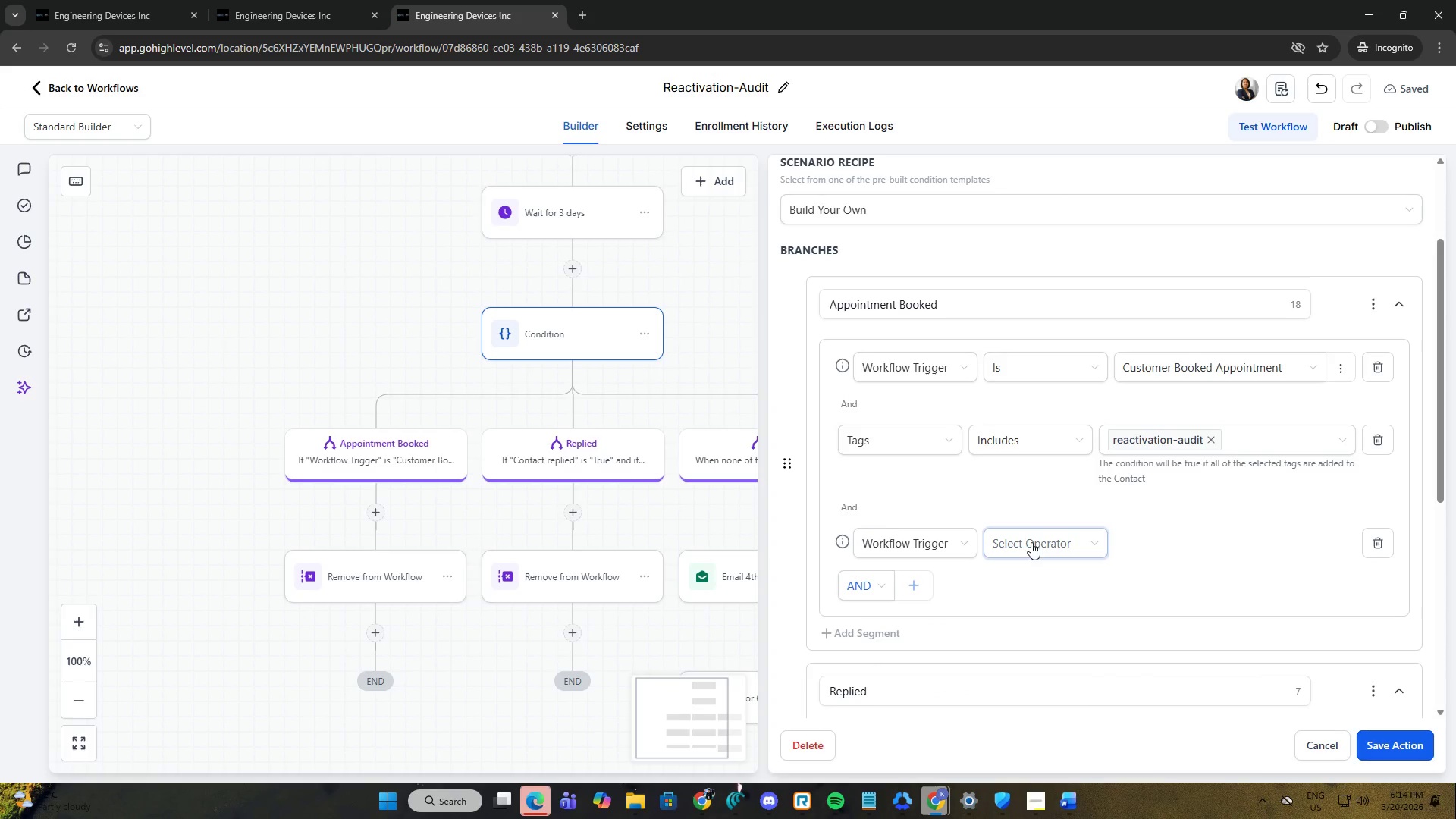 
left_click([1034, 538])
 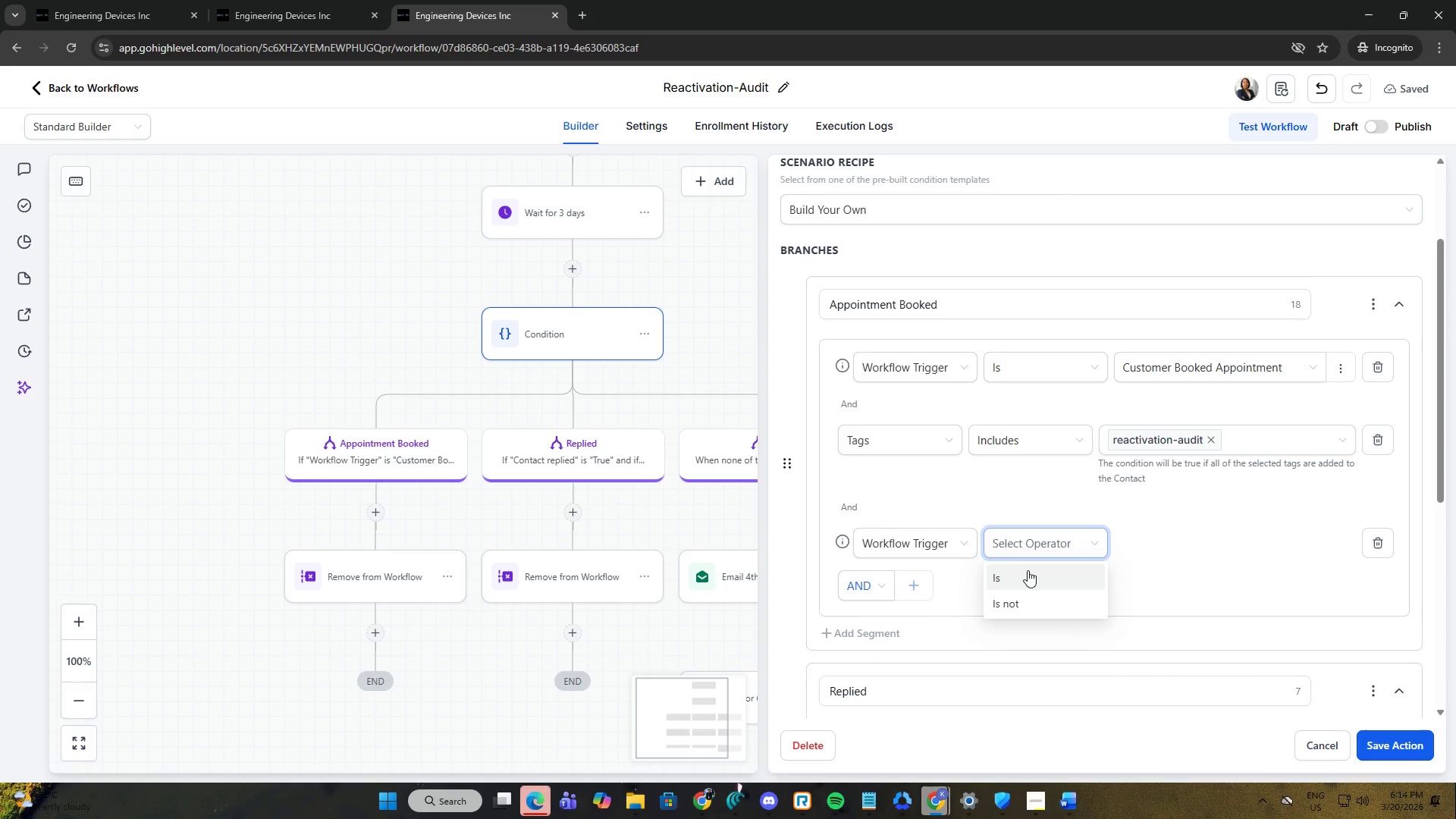 
left_click([1028, 573])
 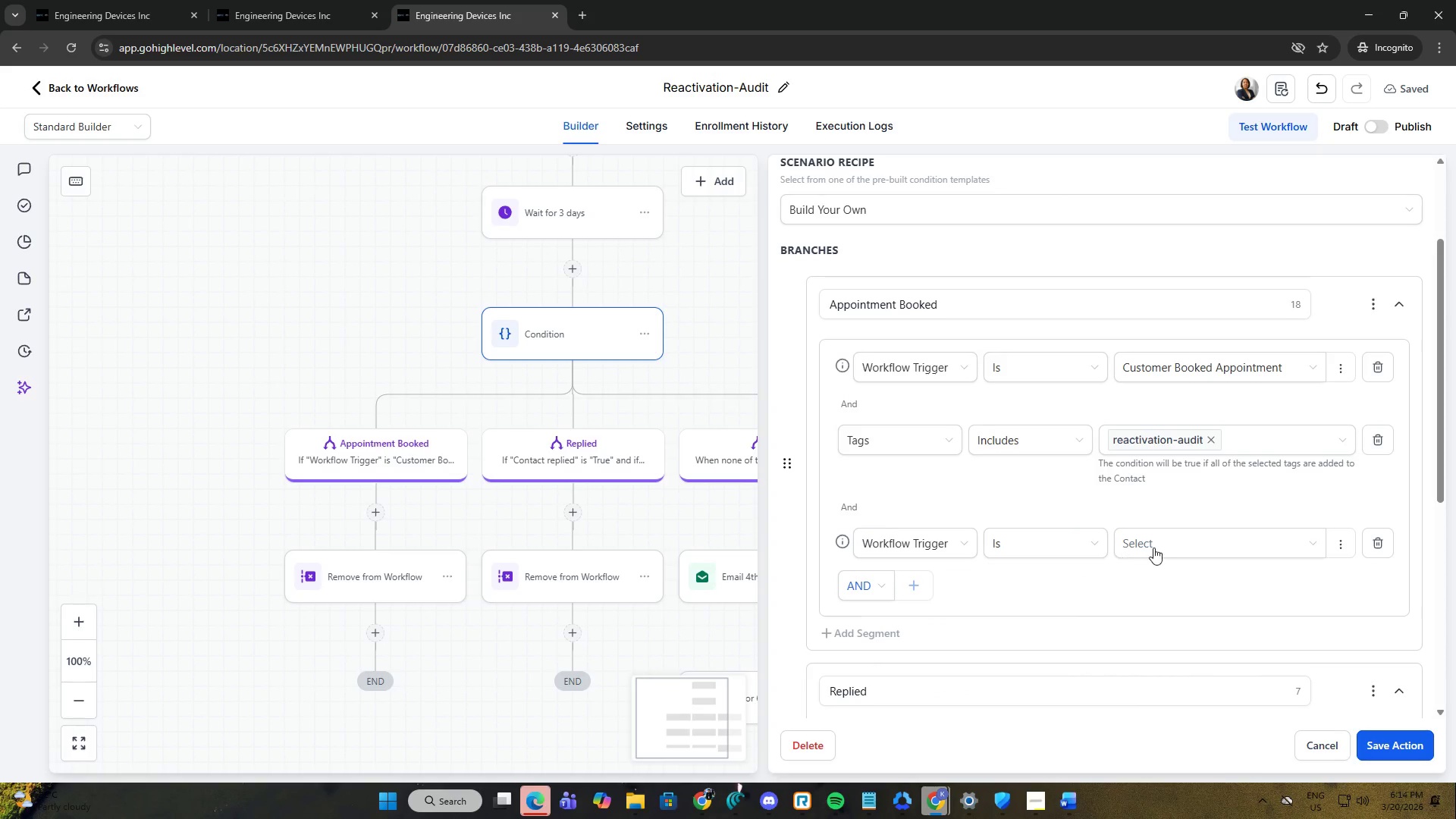 
left_click([1157, 548])
 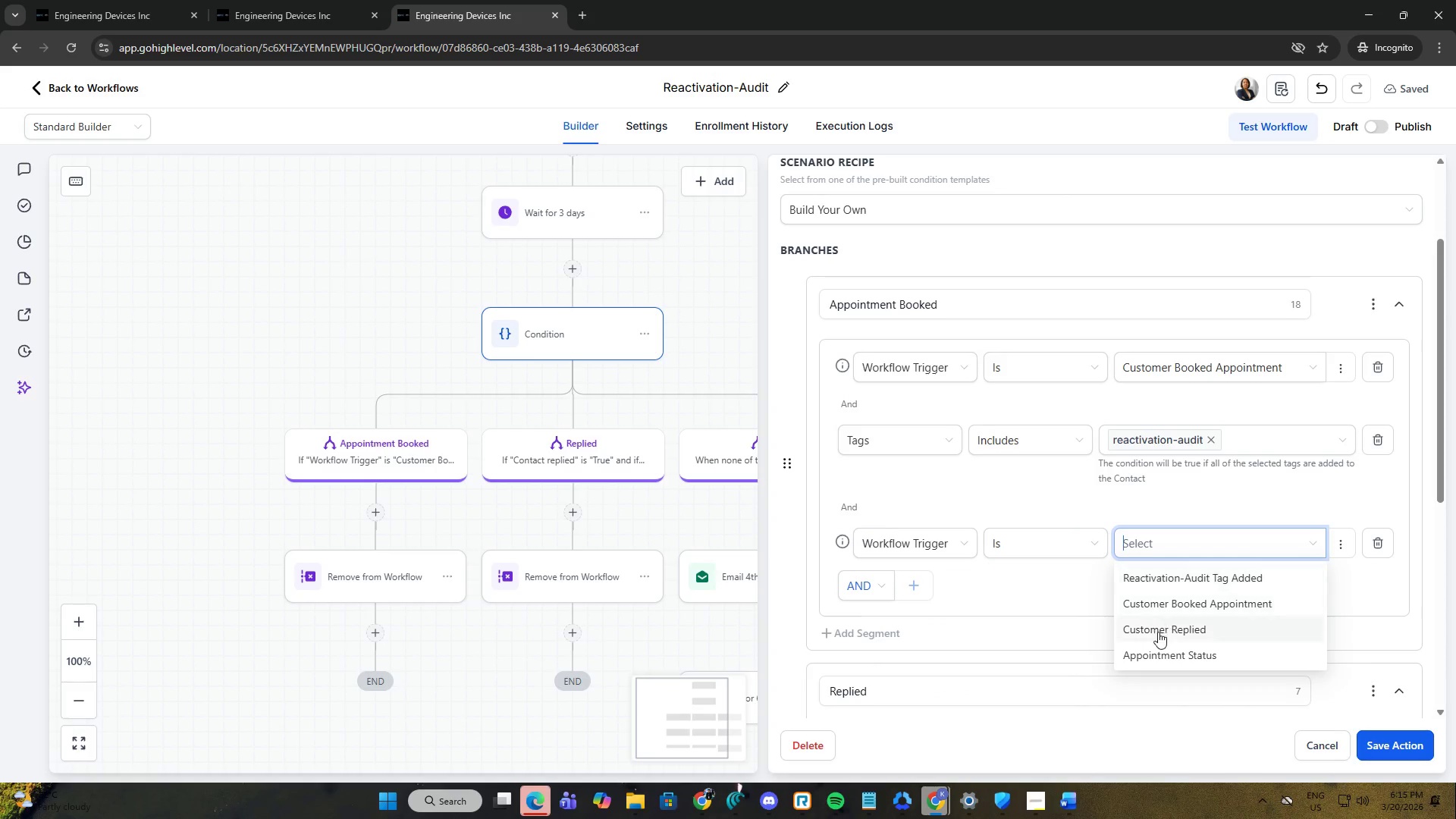 
left_click([1157, 657])
 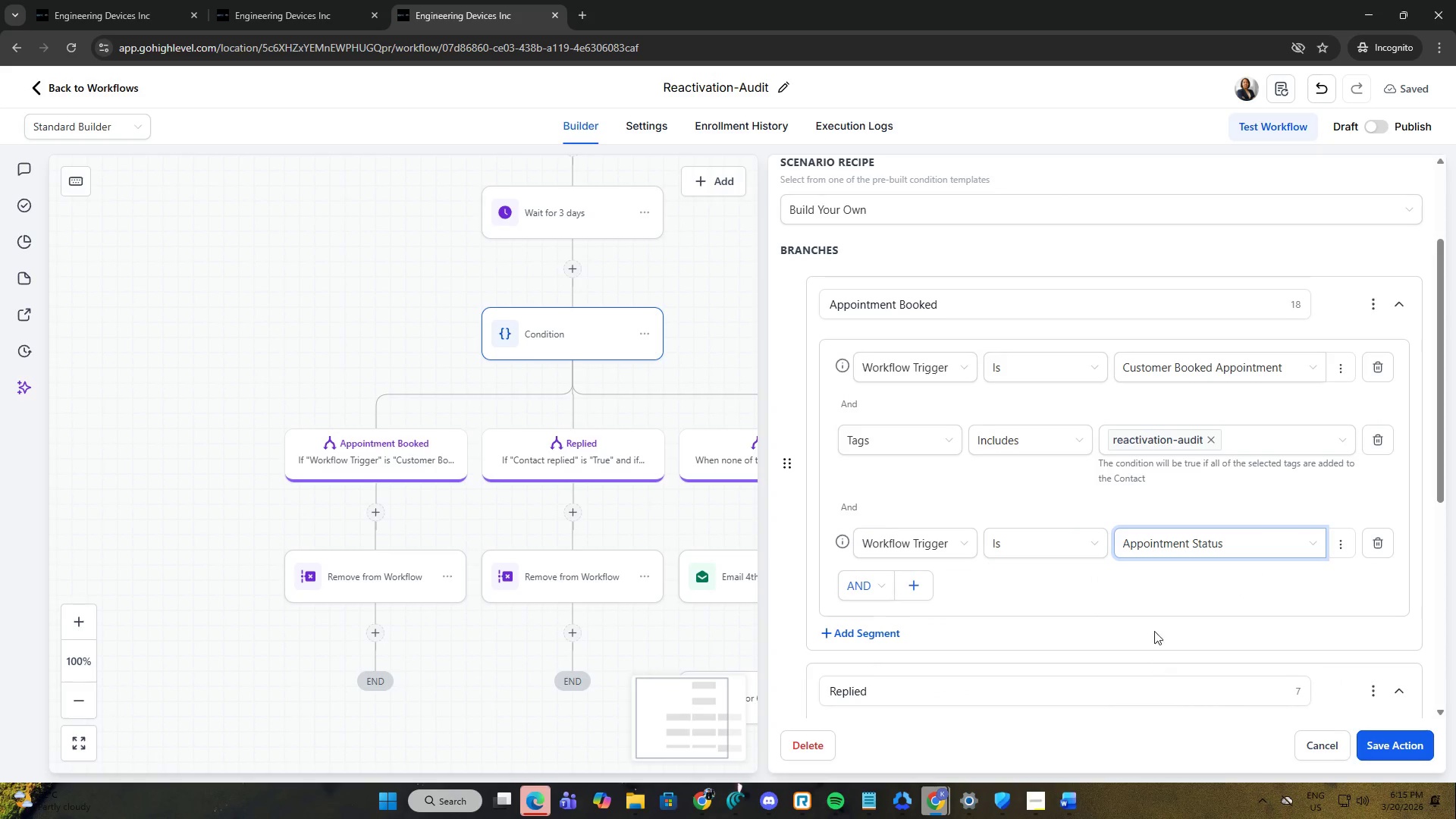 
left_click([1116, 579])
 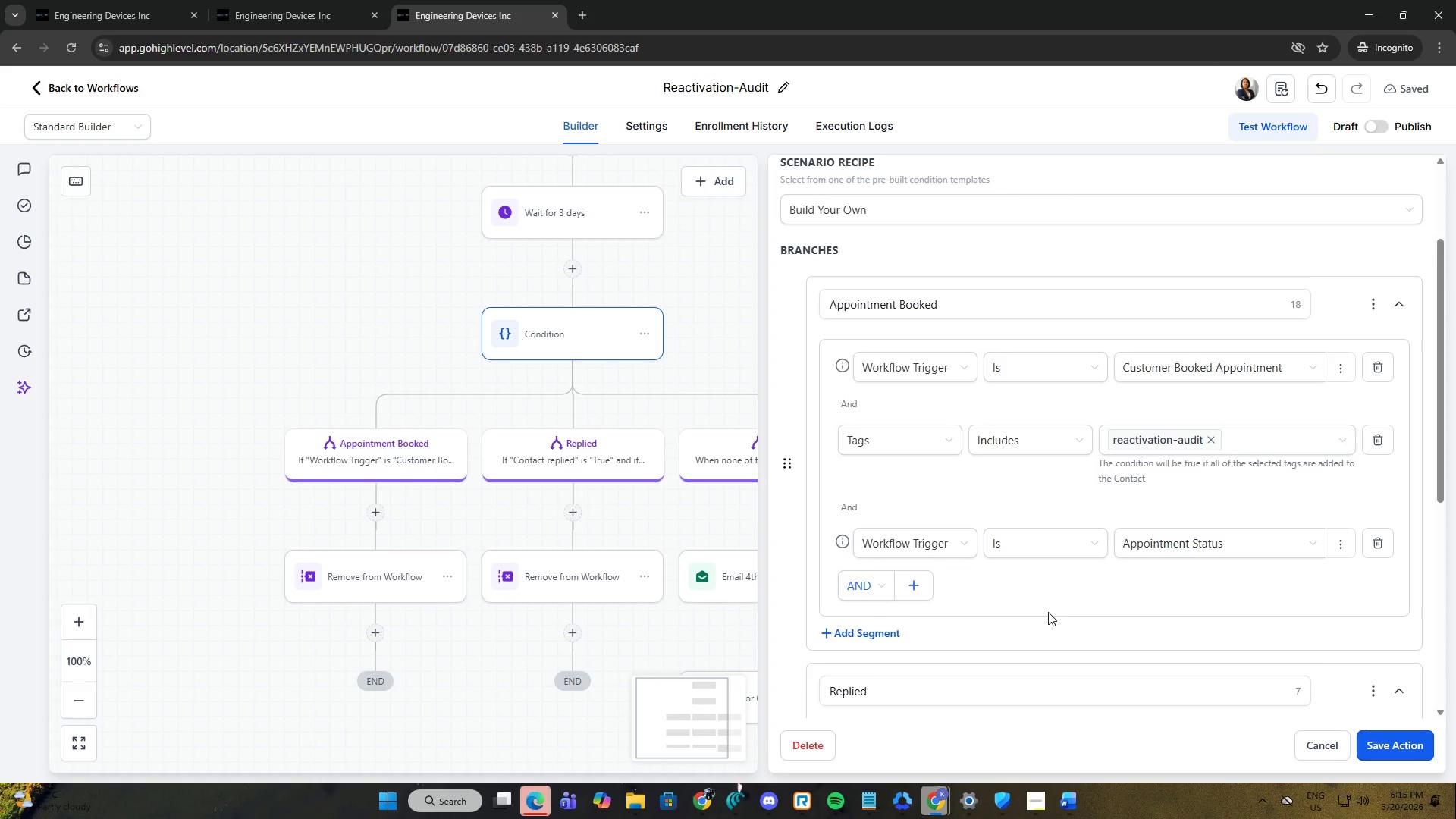 
scroll: coordinate [1048, 612], scroll_direction: up, amount: 1.0
 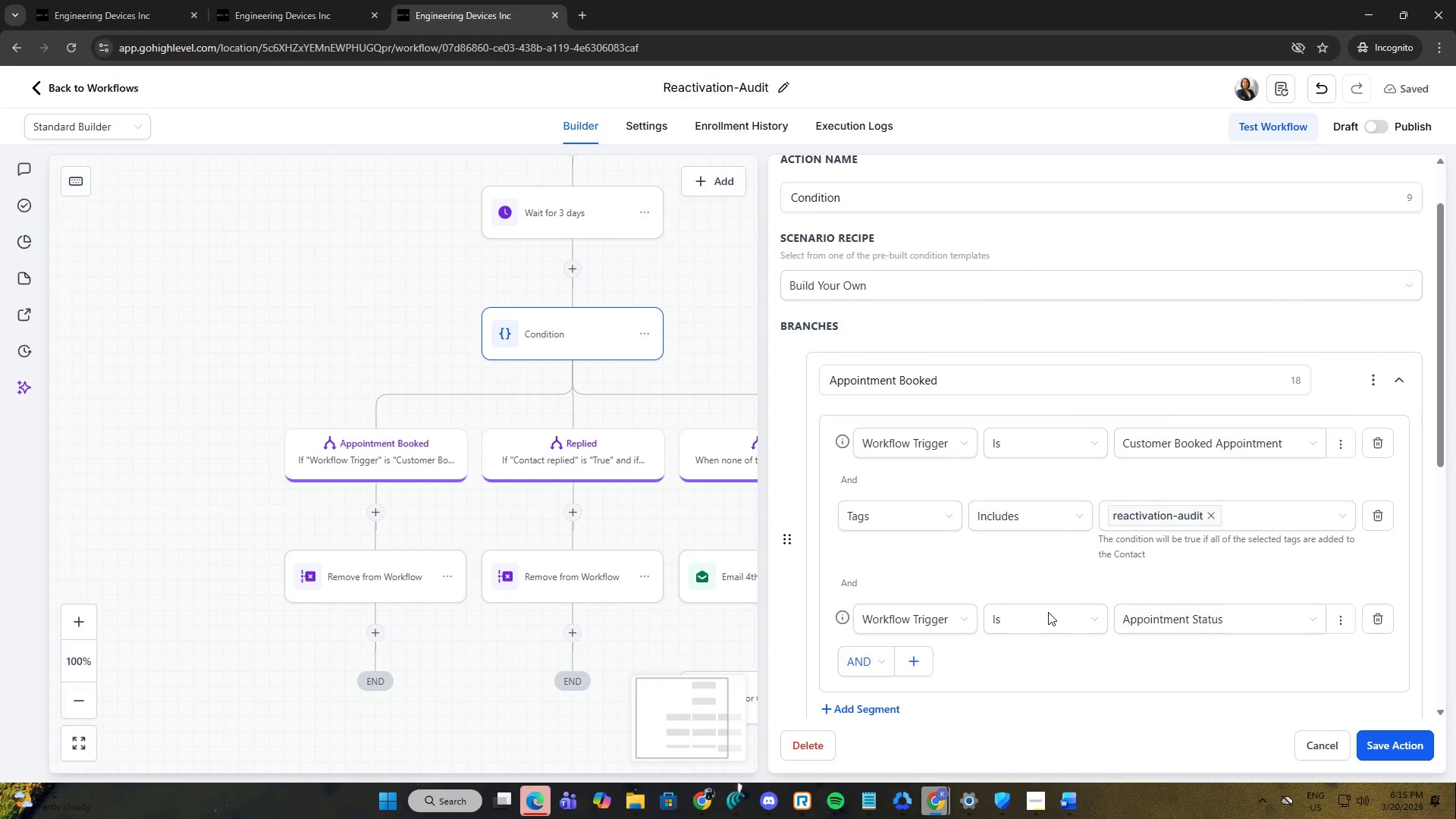 
left_click([1376, 736])
 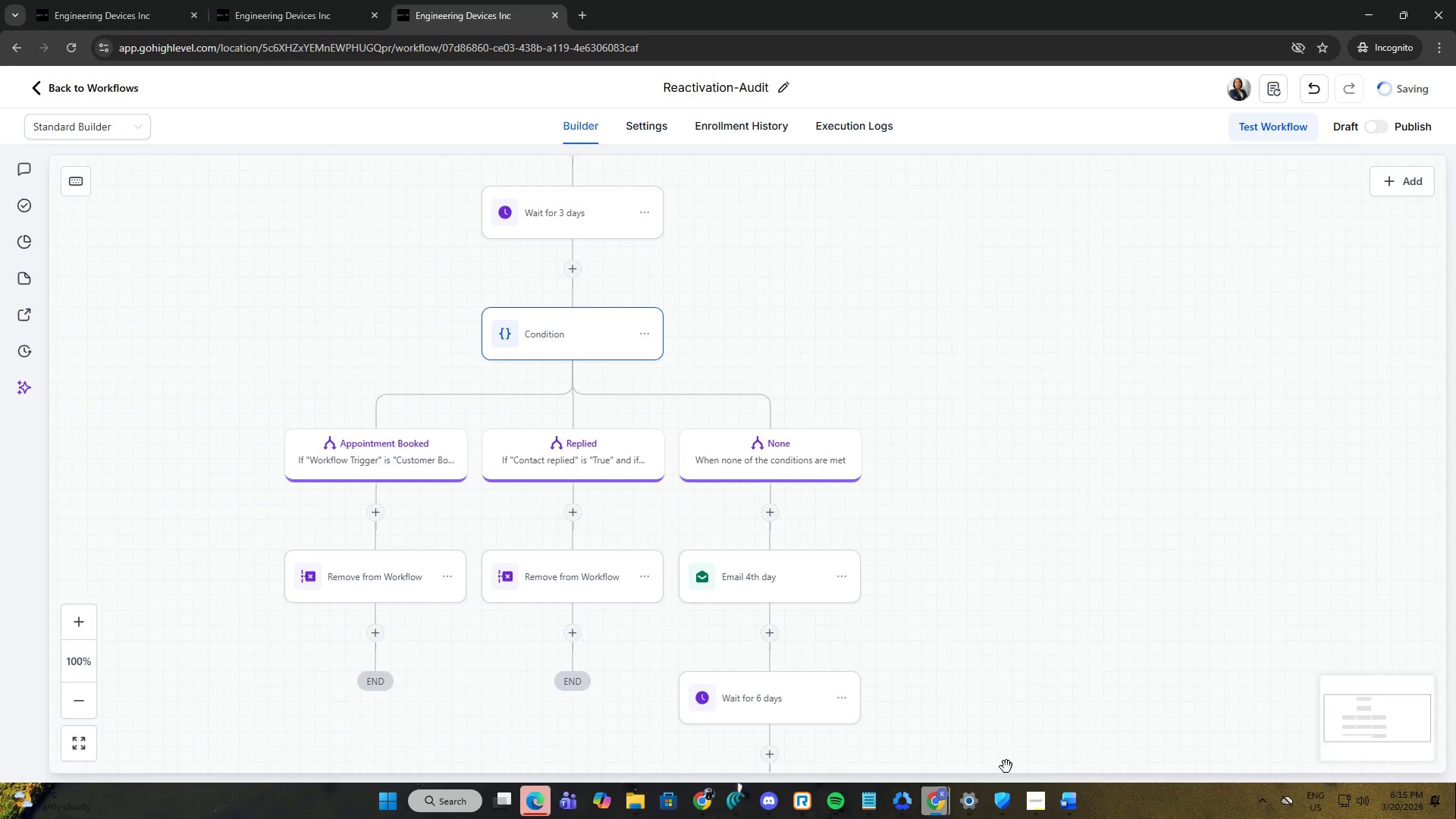 
left_click([1039, 798])